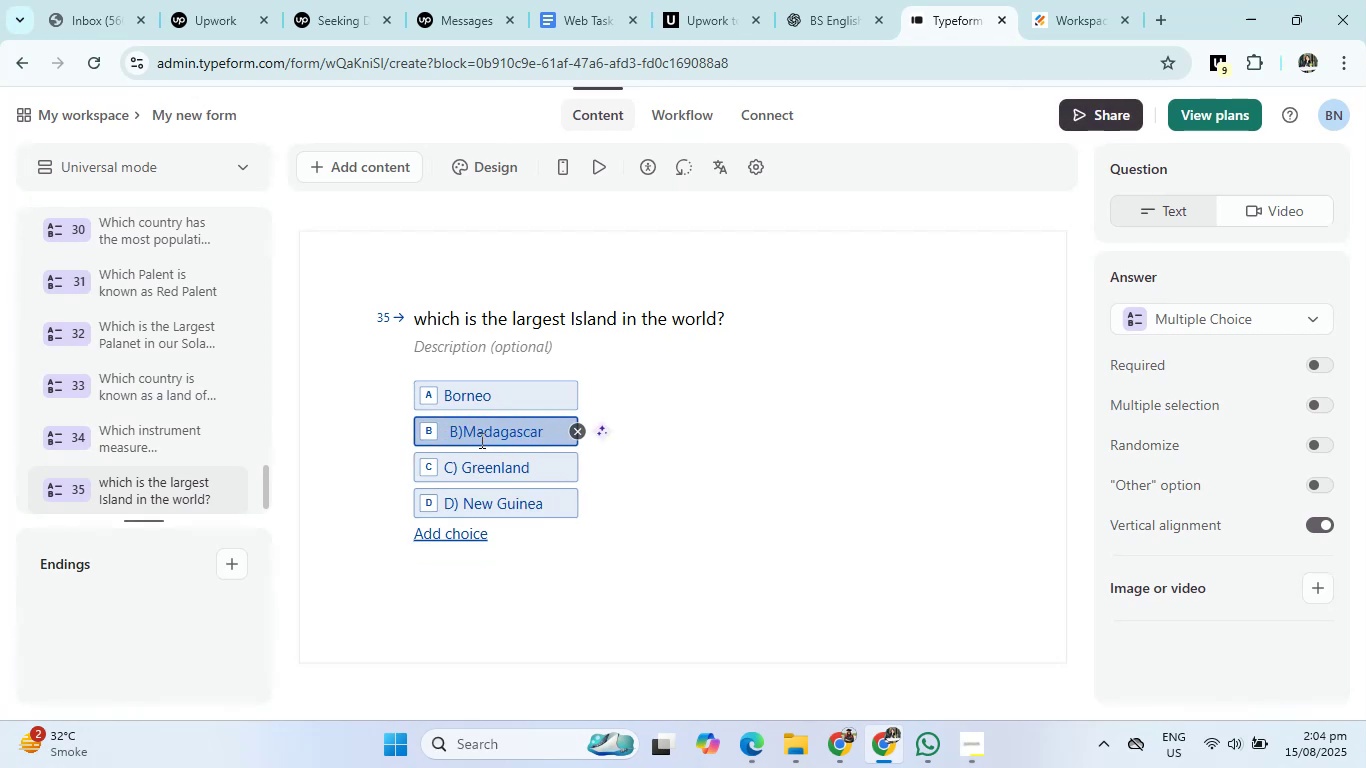 
key(Backspace)
 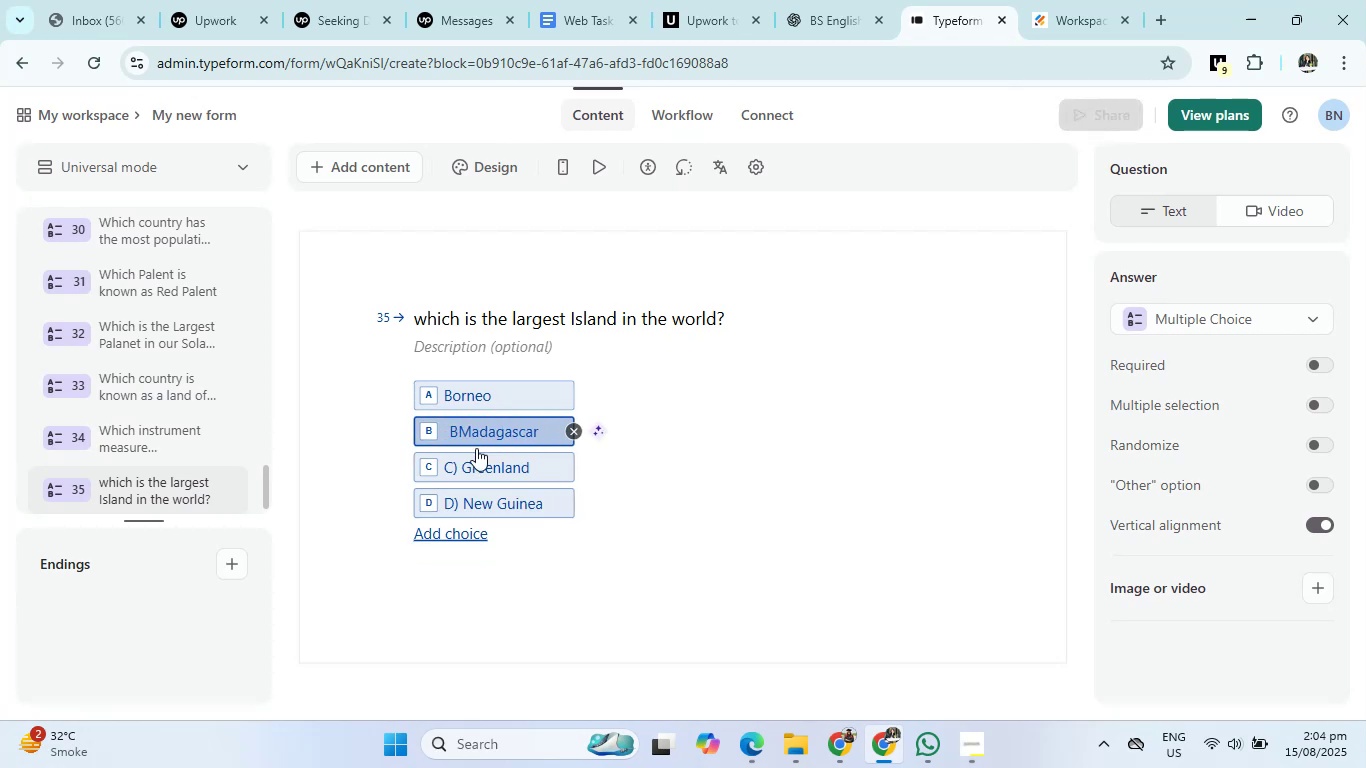 
key(Backspace)
 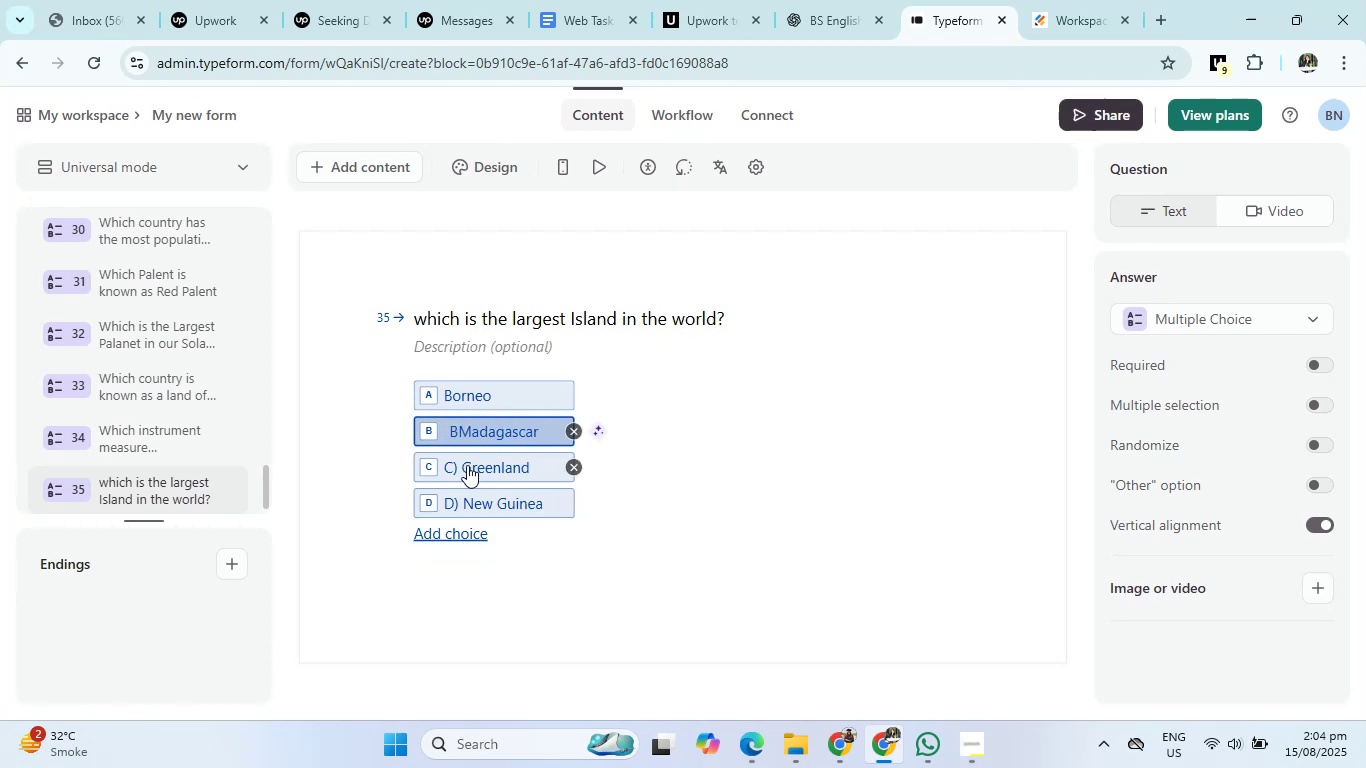 
key(Backspace)
 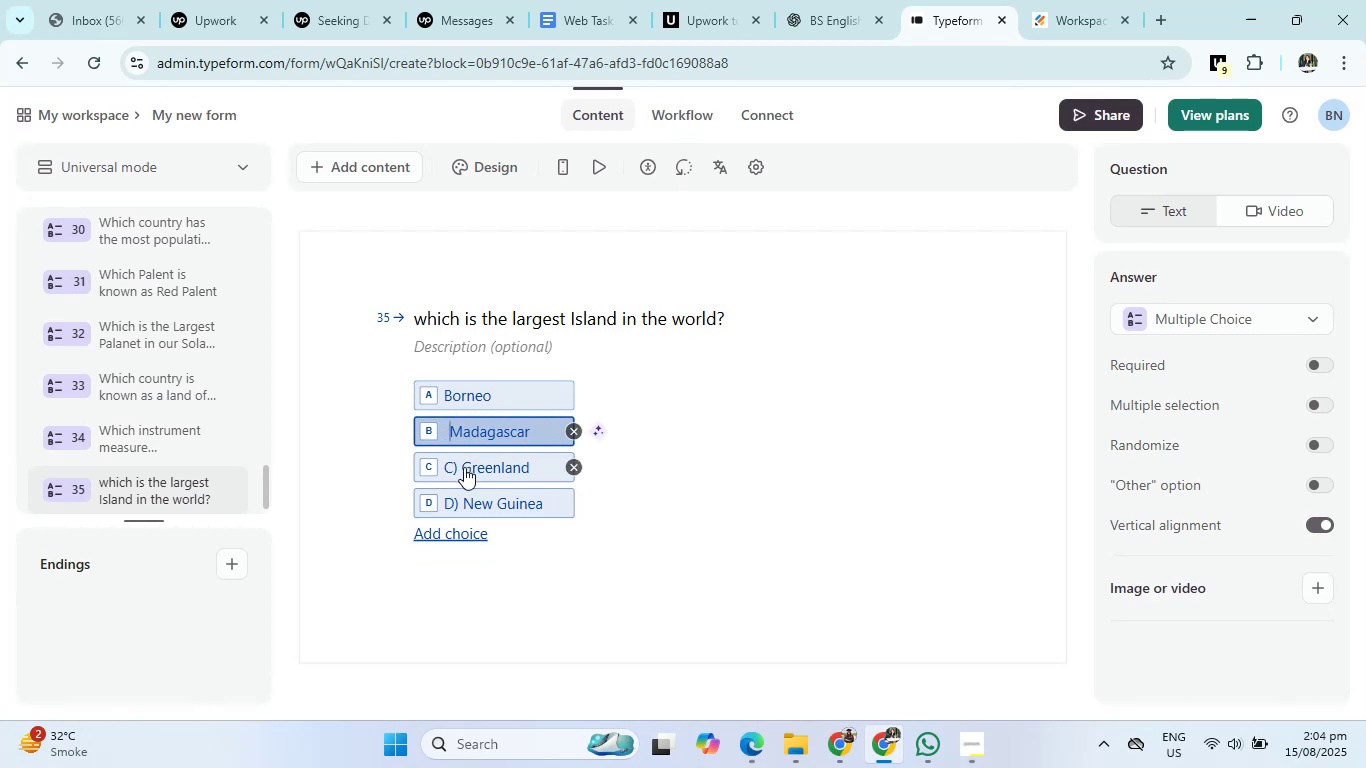 
left_click([462, 469])
 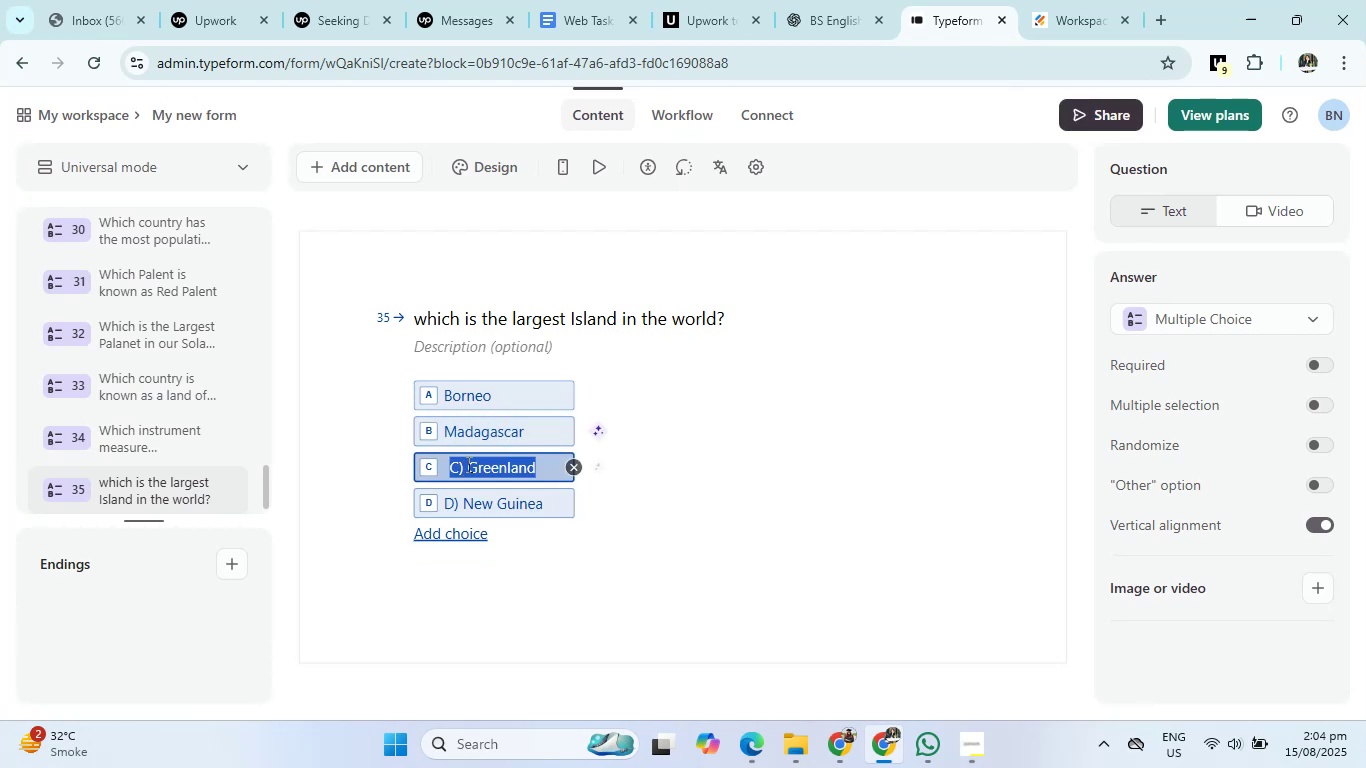 
left_click([467, 464])
 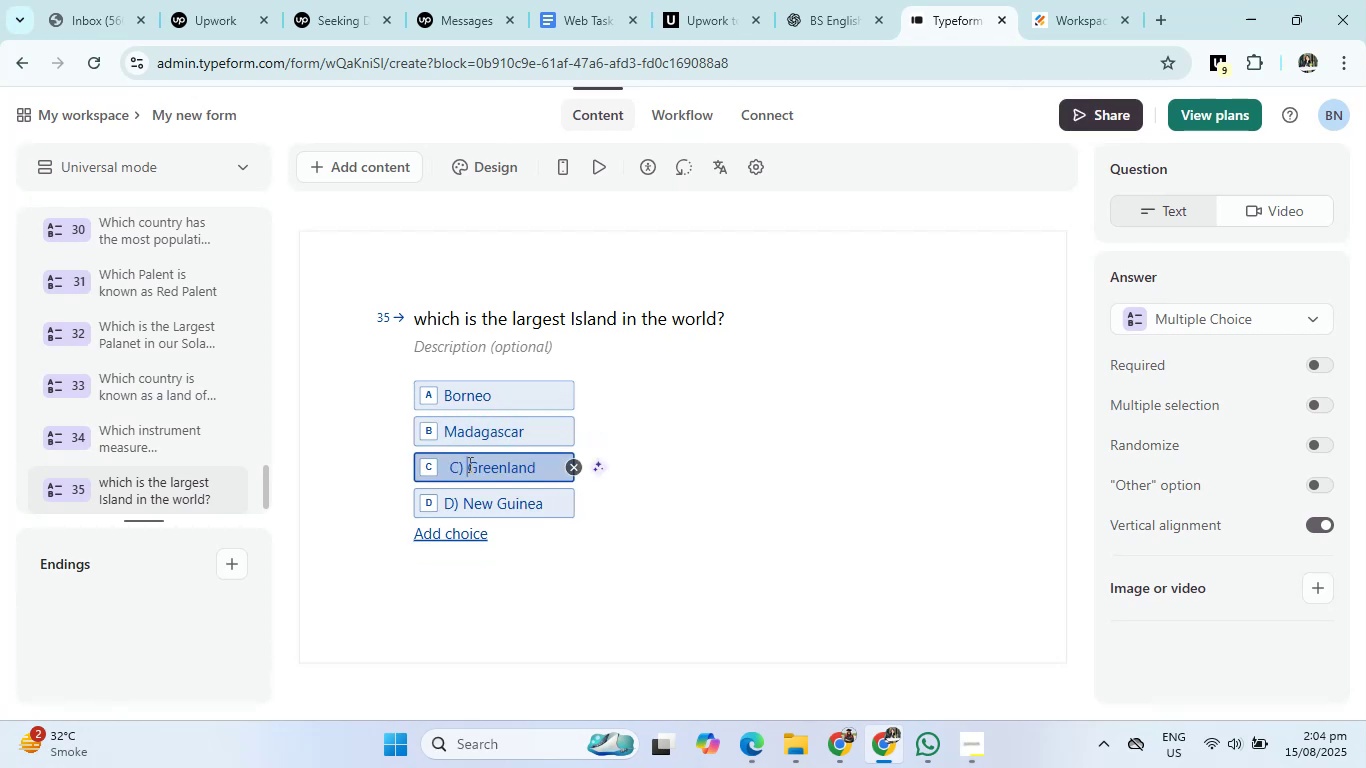 
key(Backspace)
 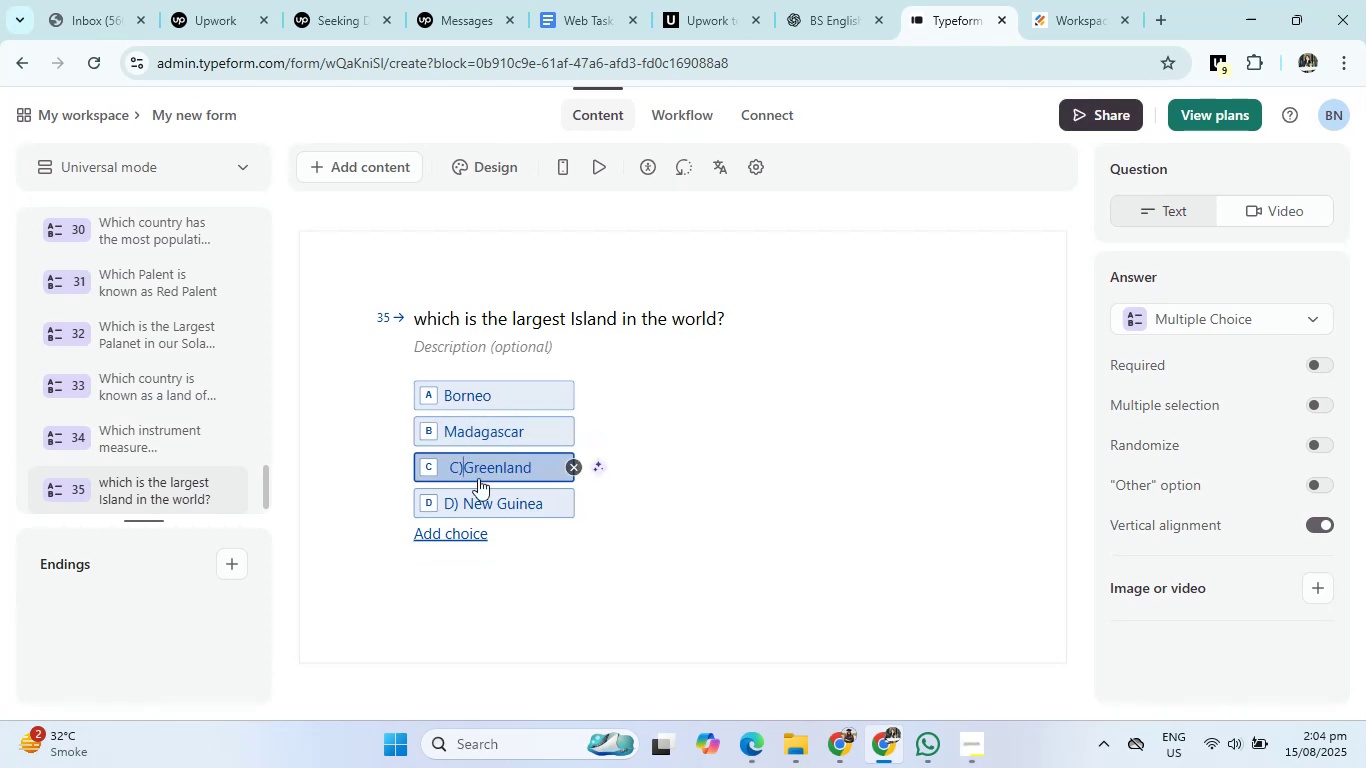 
key(Backspace)
 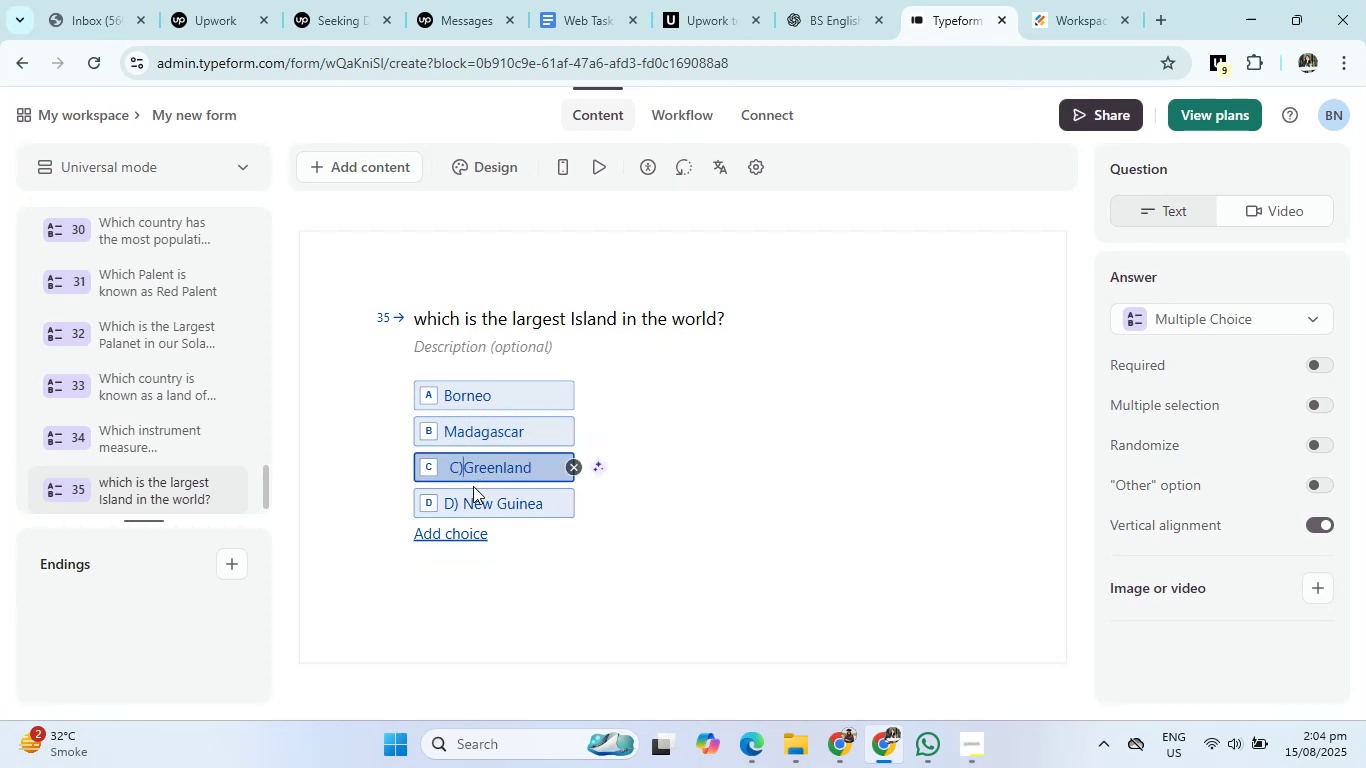 
key(Backspace)
 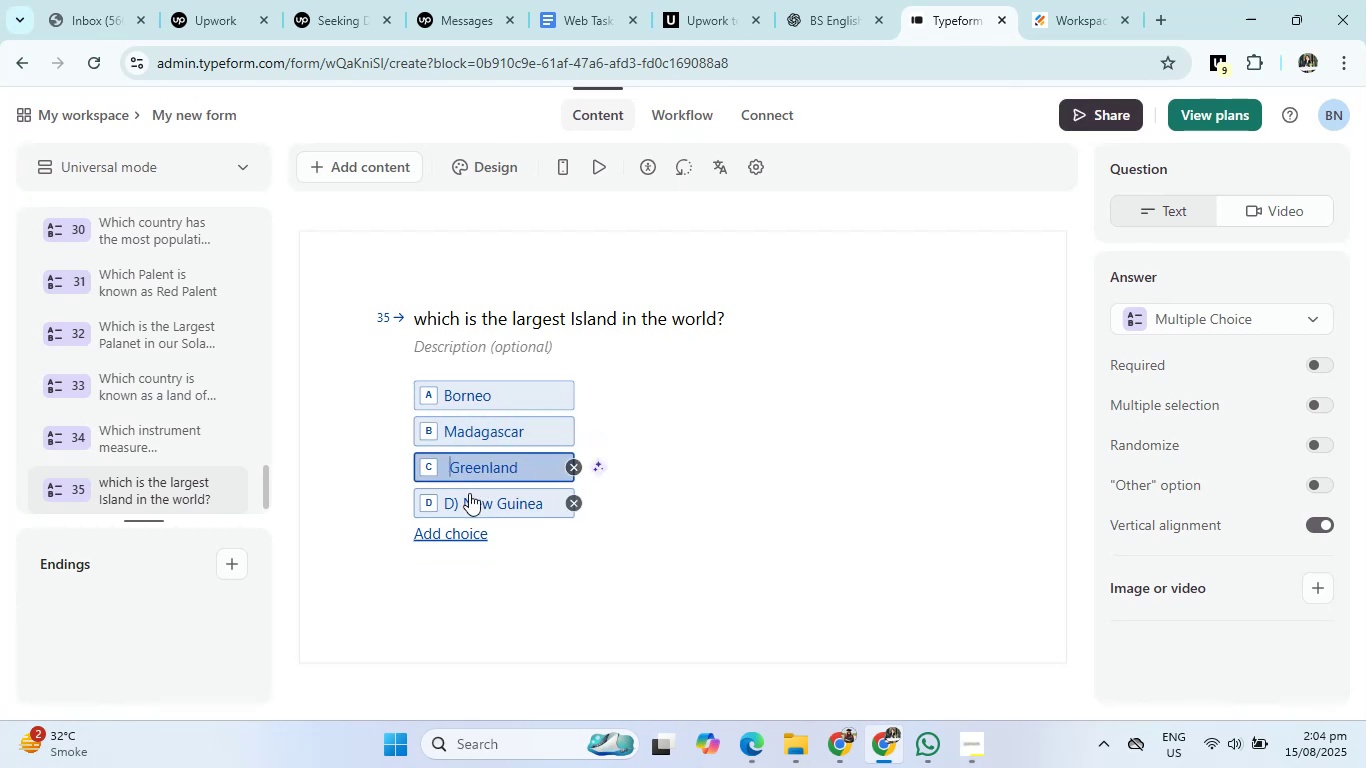 
key(Backspace)
 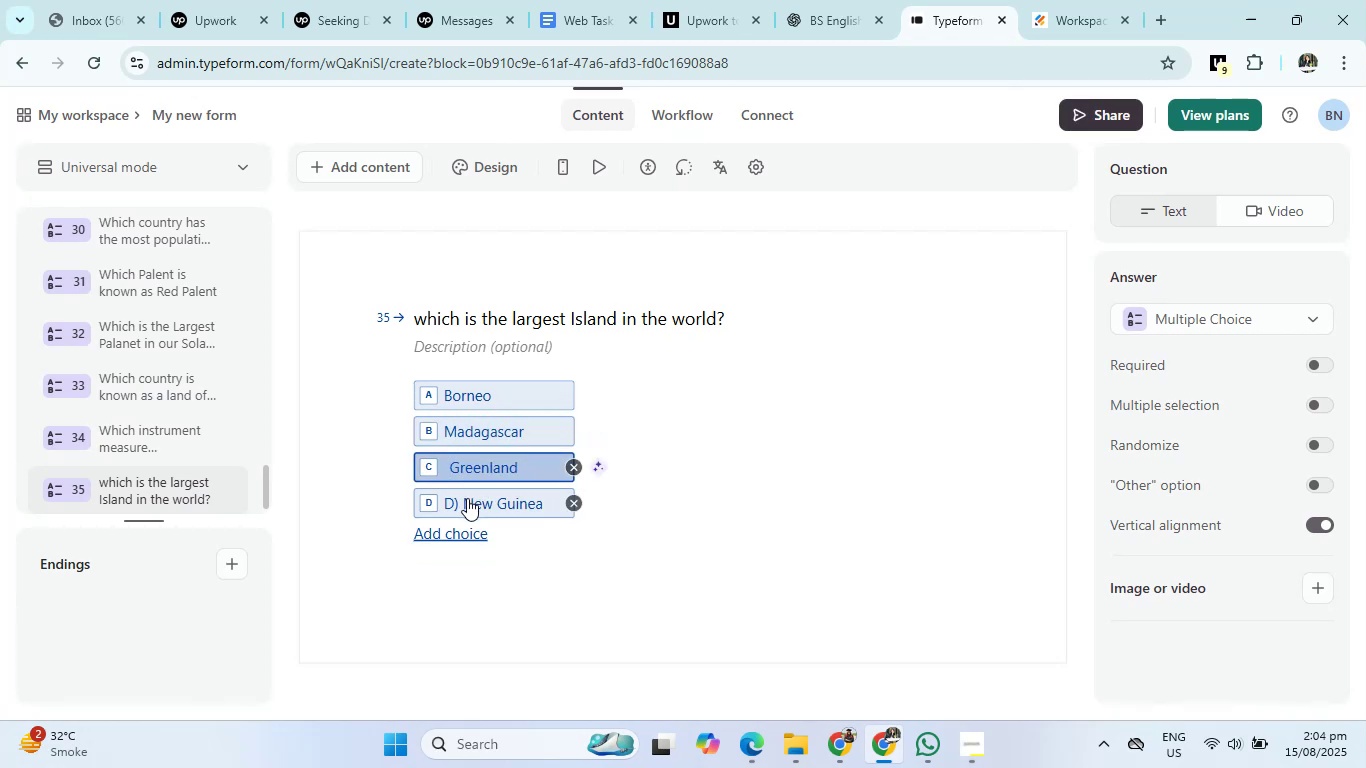 
left_click([467, 498])
 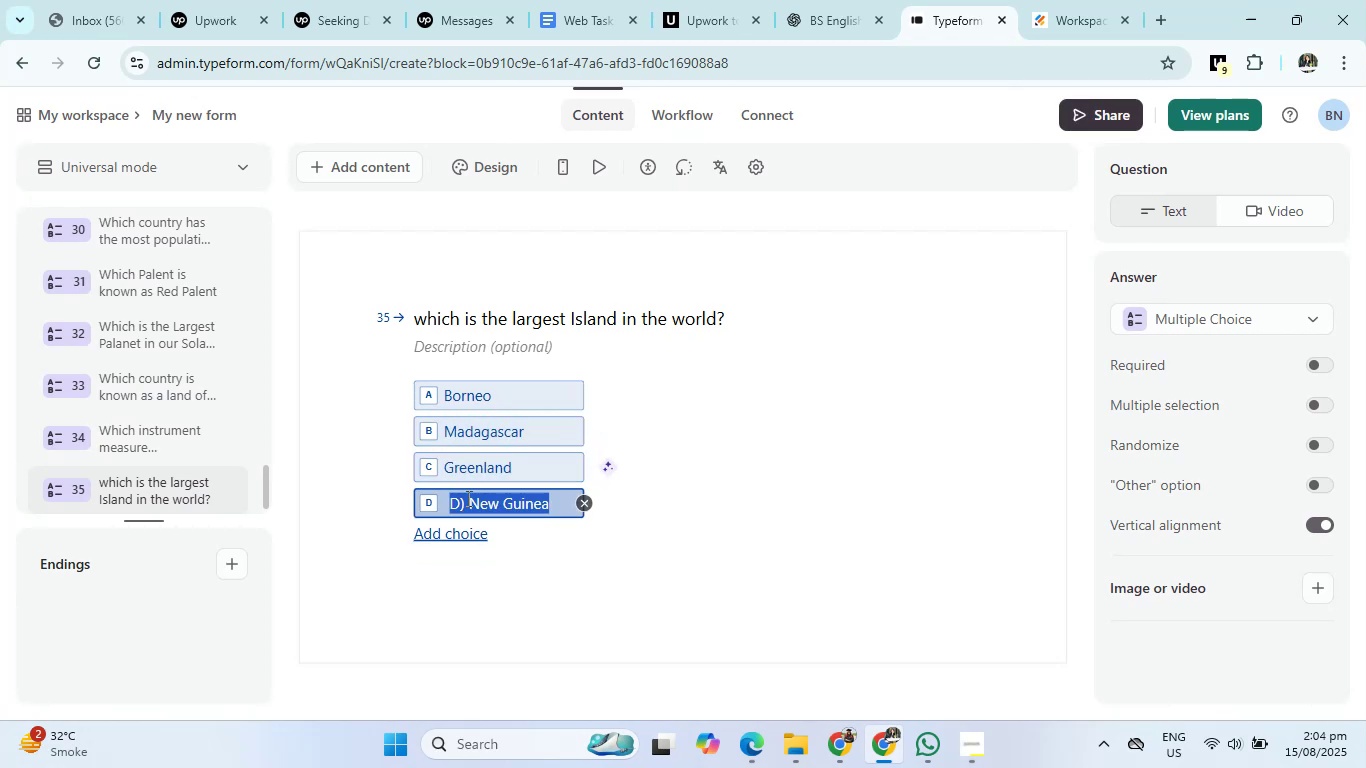 
left_click([467, 498])
 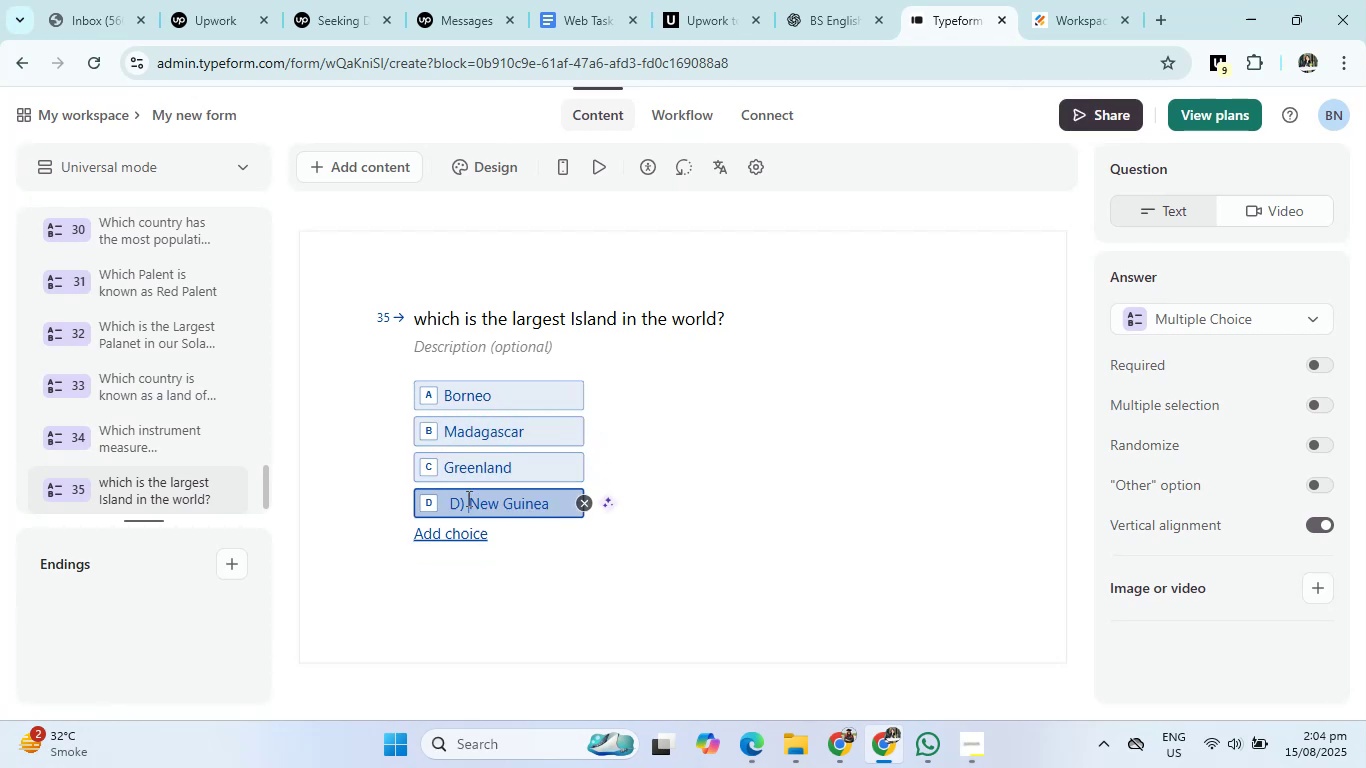 
key(Backspace)
 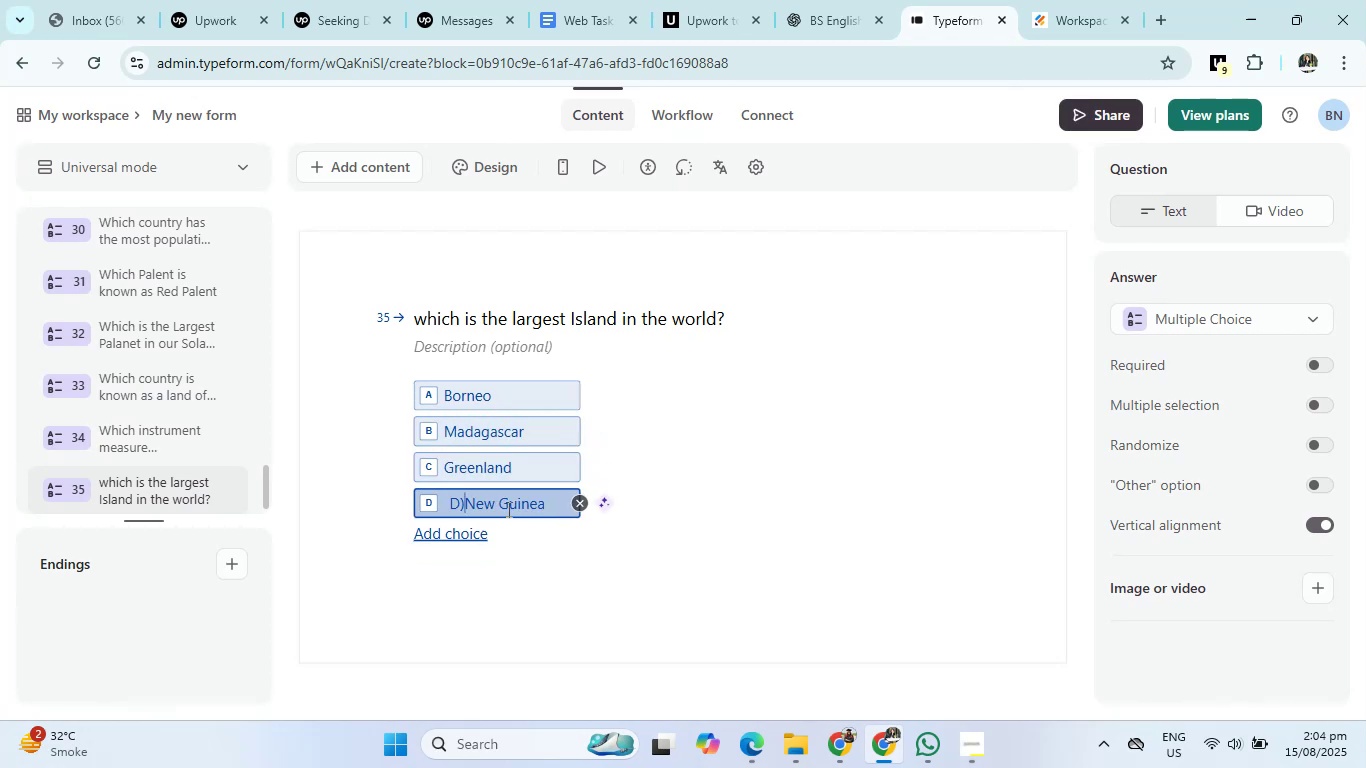 
key(Backspace)
 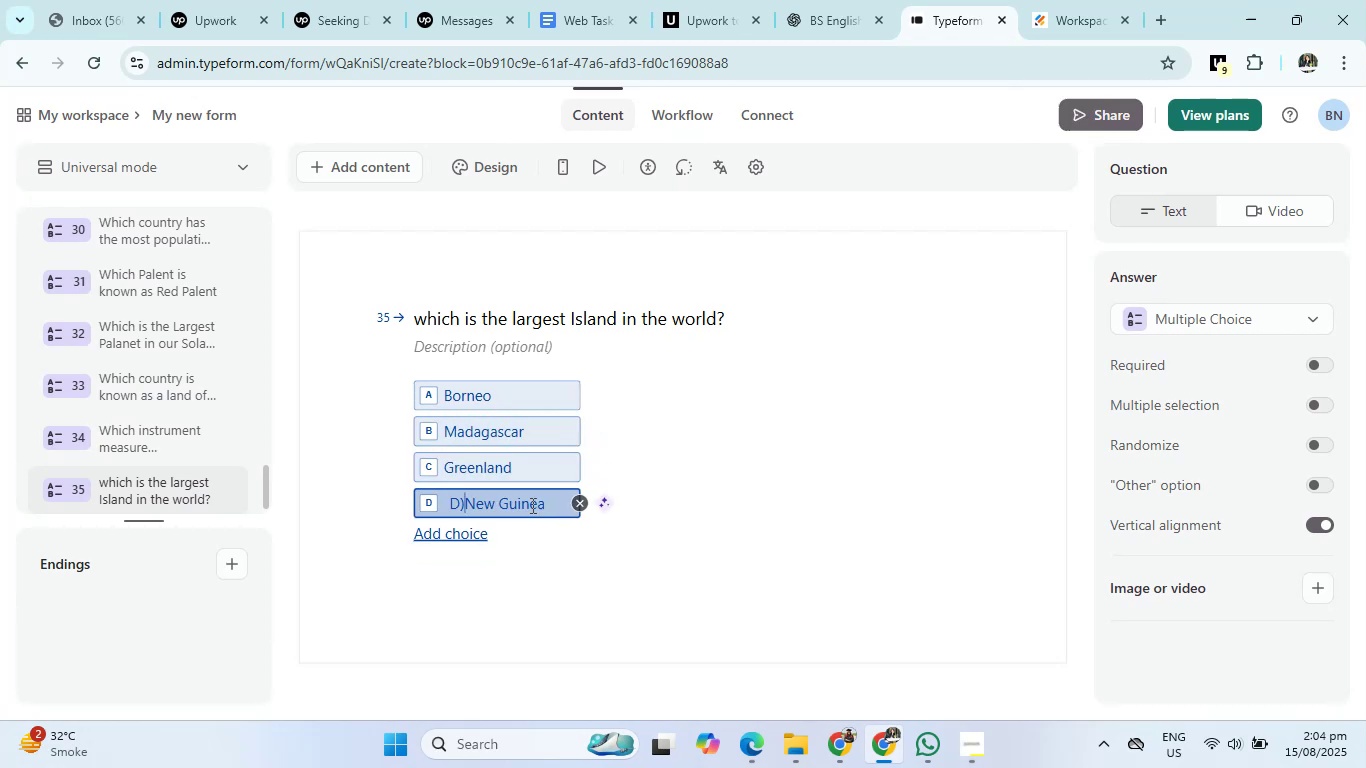 
key(Backspace)
 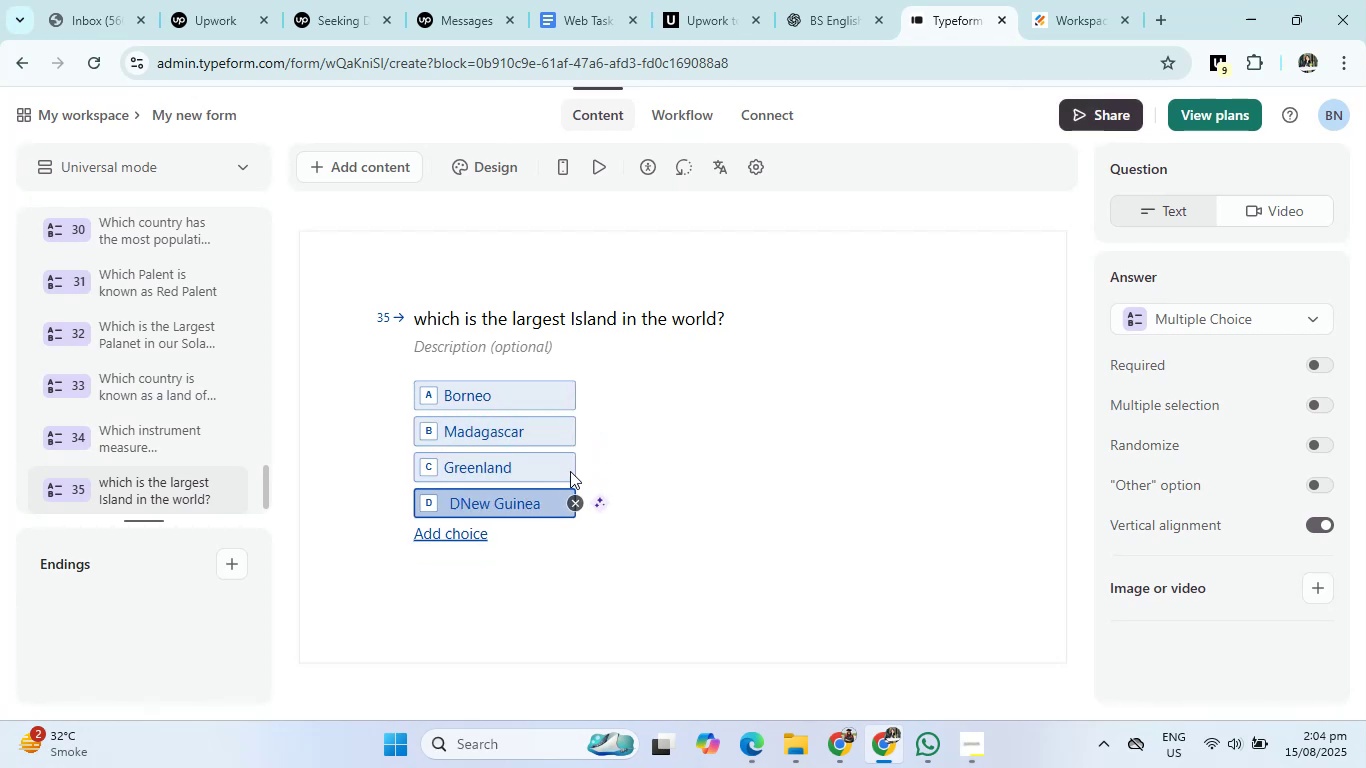 
key(Backspace)
 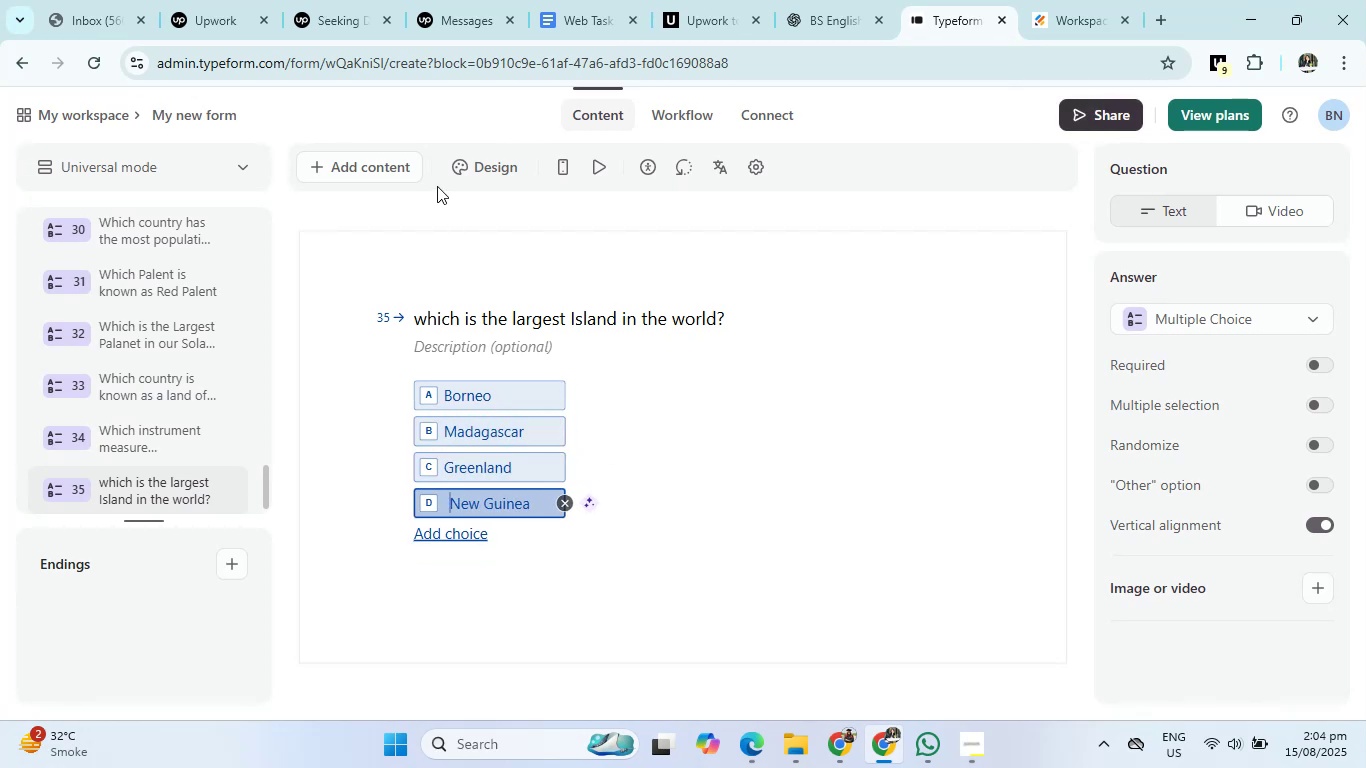 
left_click([346, 159])
 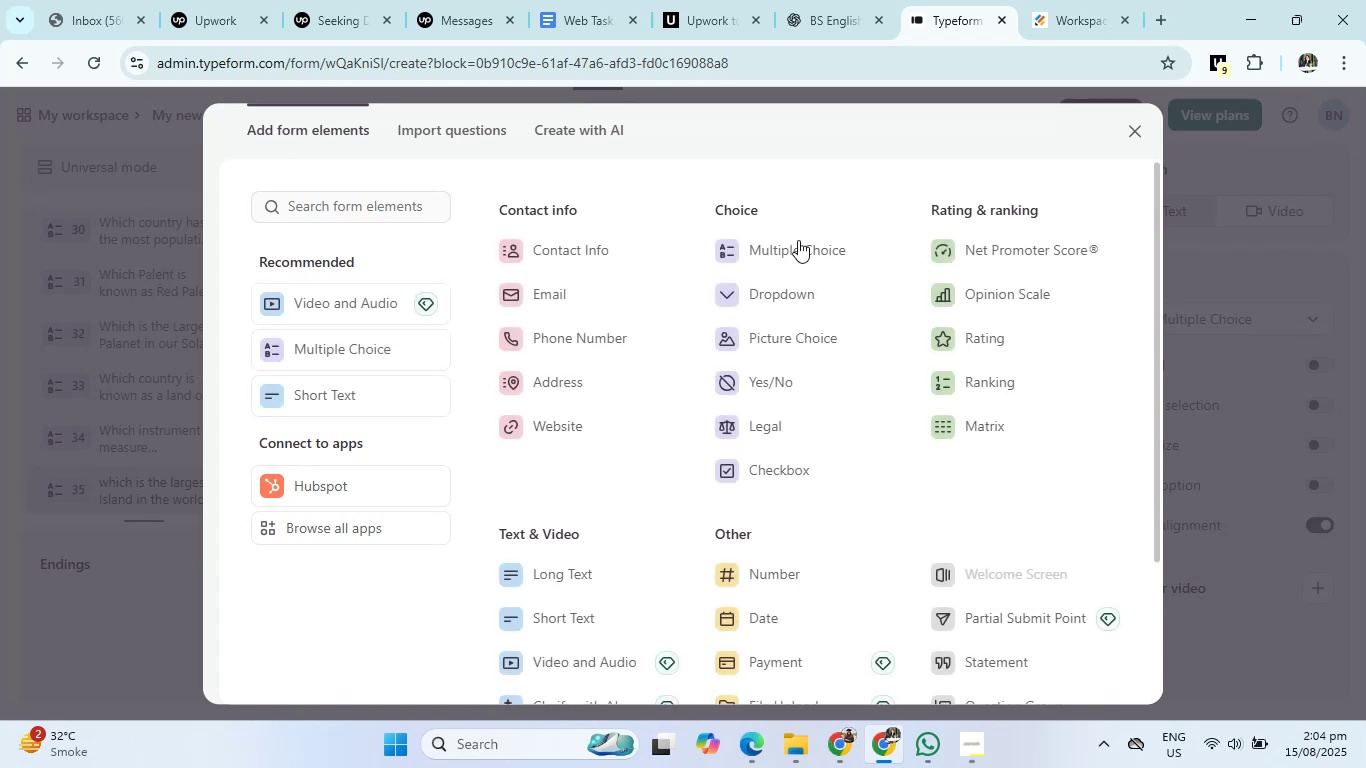 
left_click([780, 253])
 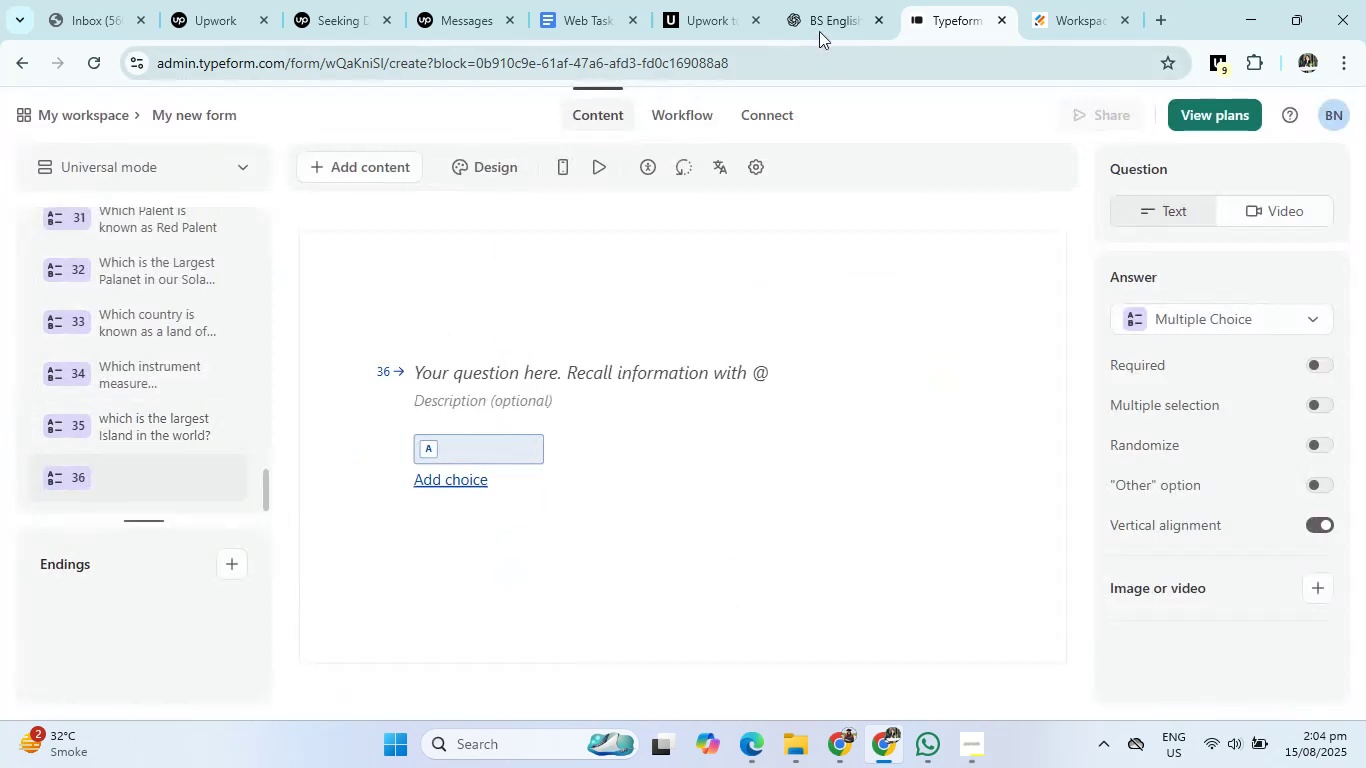 
left_click([823, 9])
 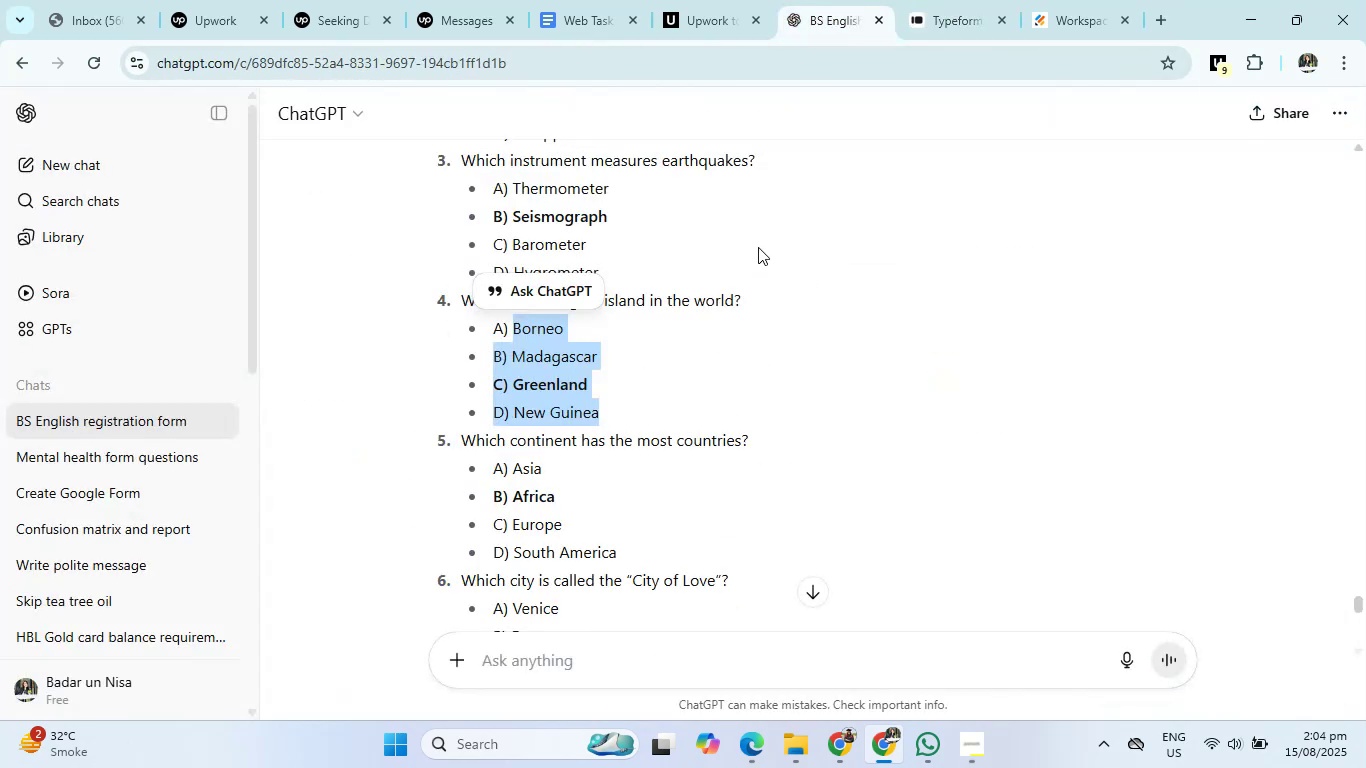 
scroll: coordinate [640, 401], scroll_direction: down, amount: 2.0
 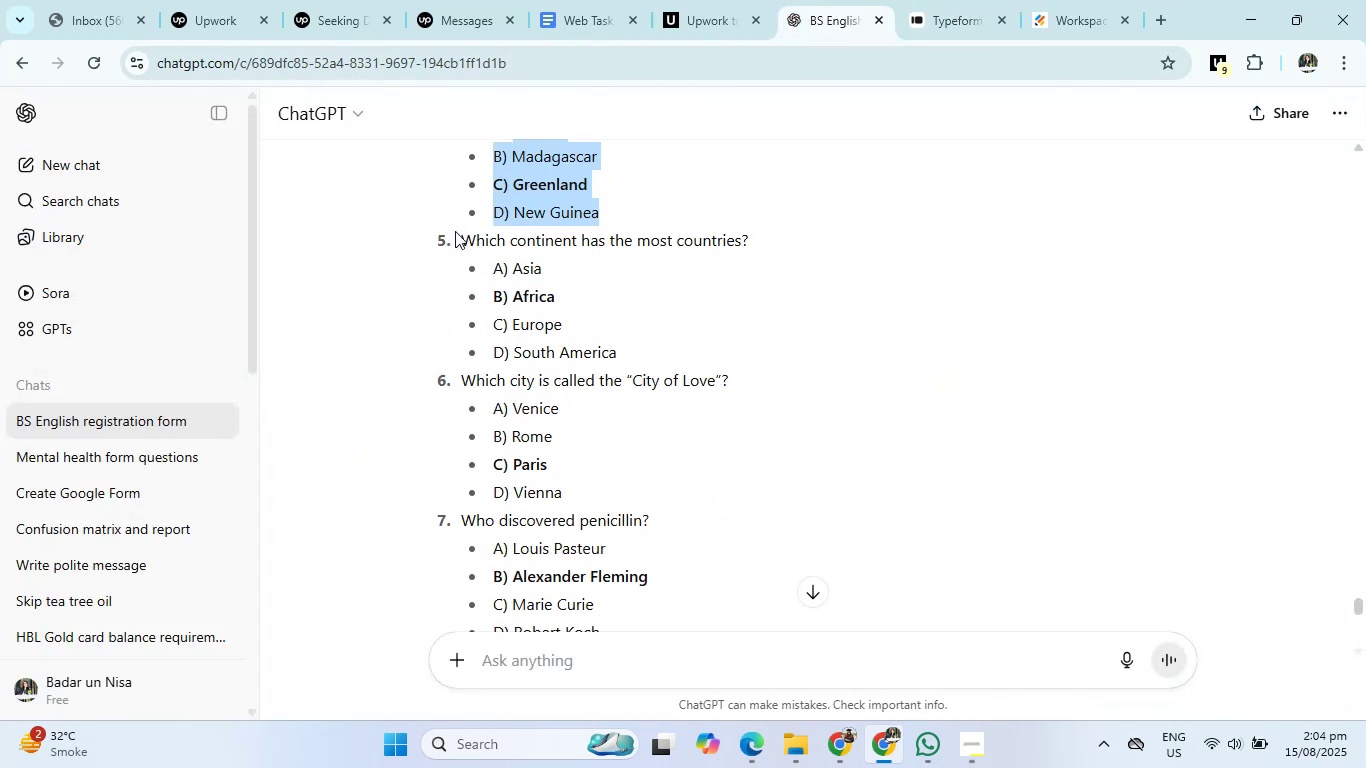 
left_click_drag(start_coordinate=[461, 243], to_coordinate=[809, 235])
 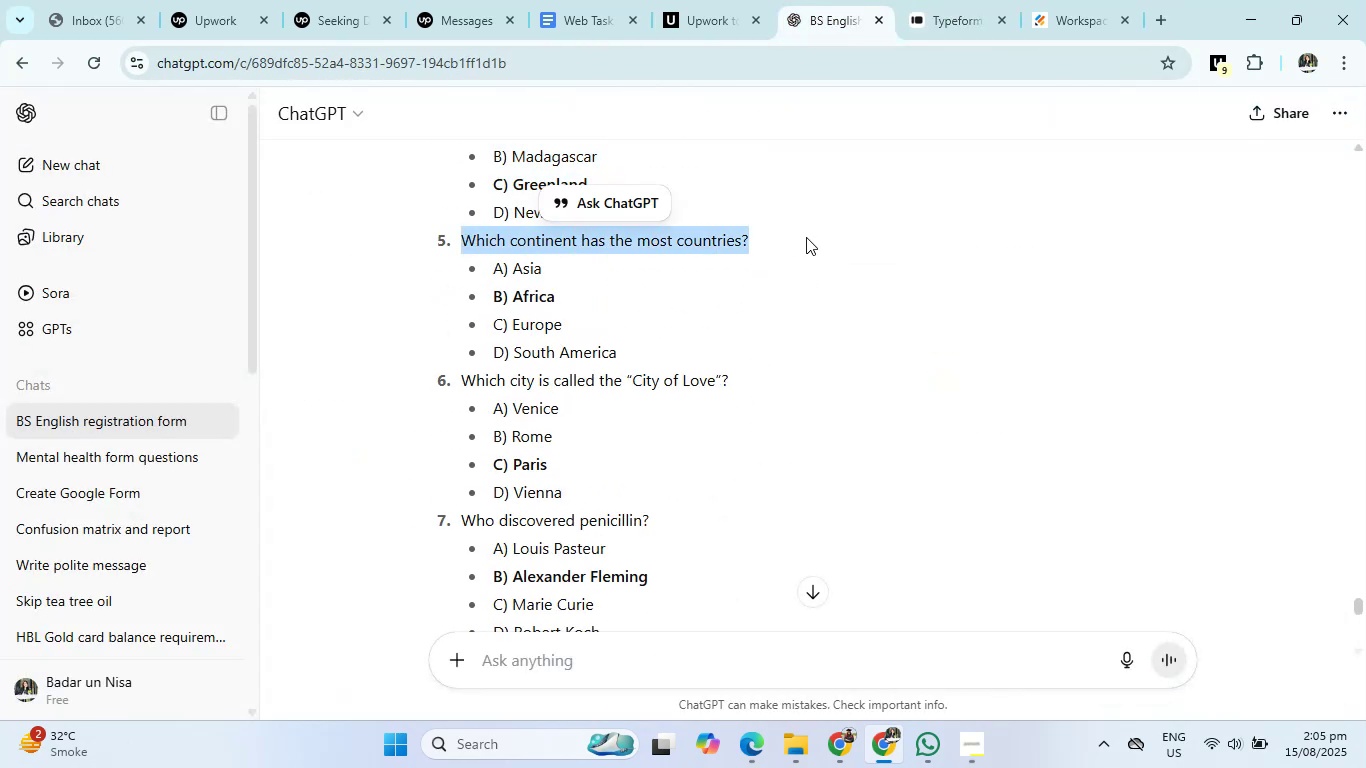 
wait(11.82)
 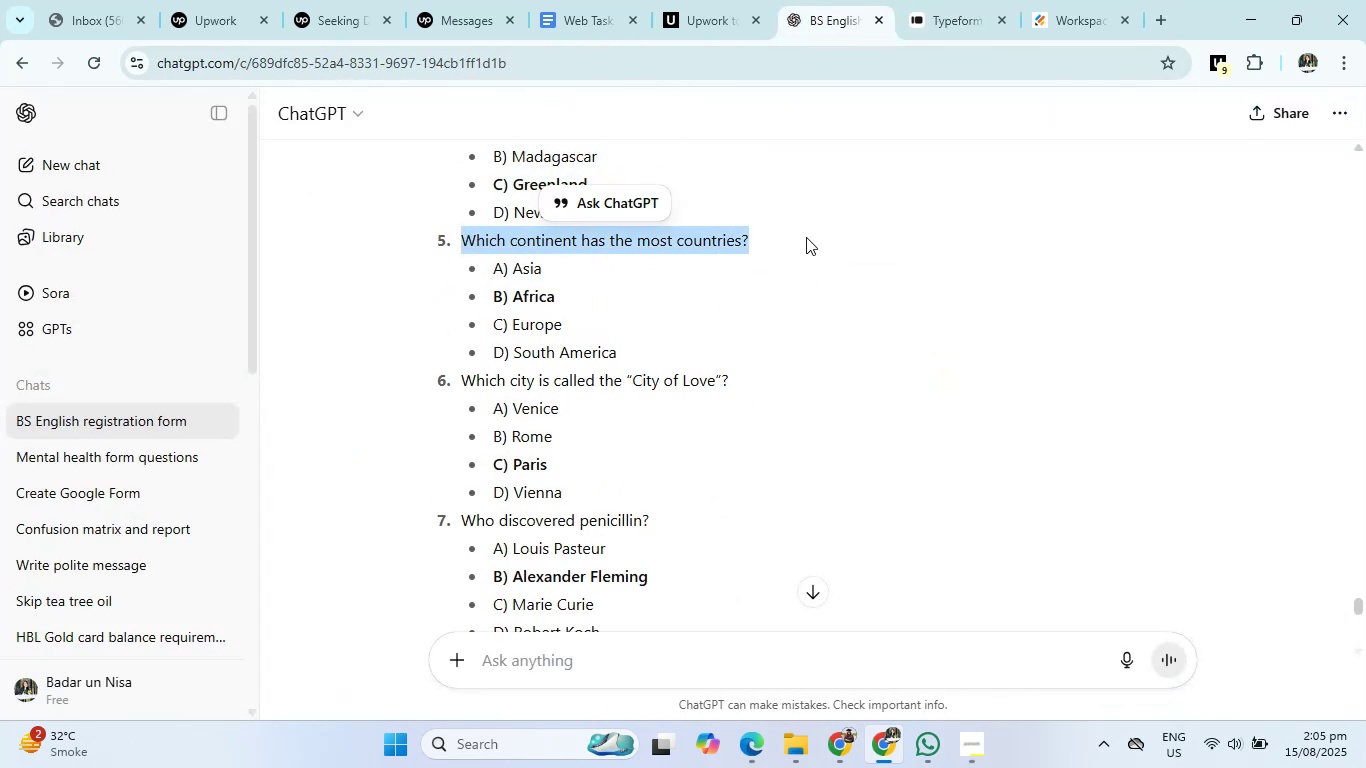 
left_click([927, 0])
 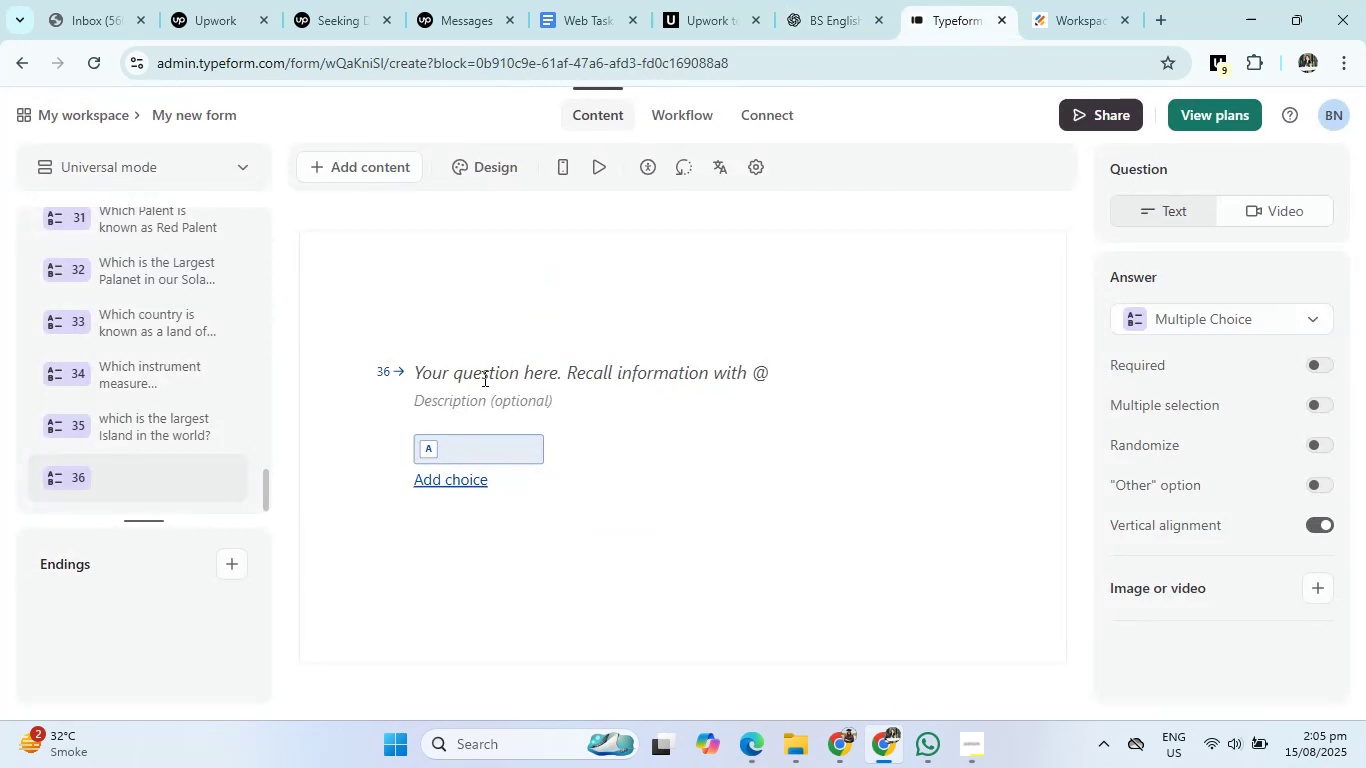 
left_click([483, 377])
 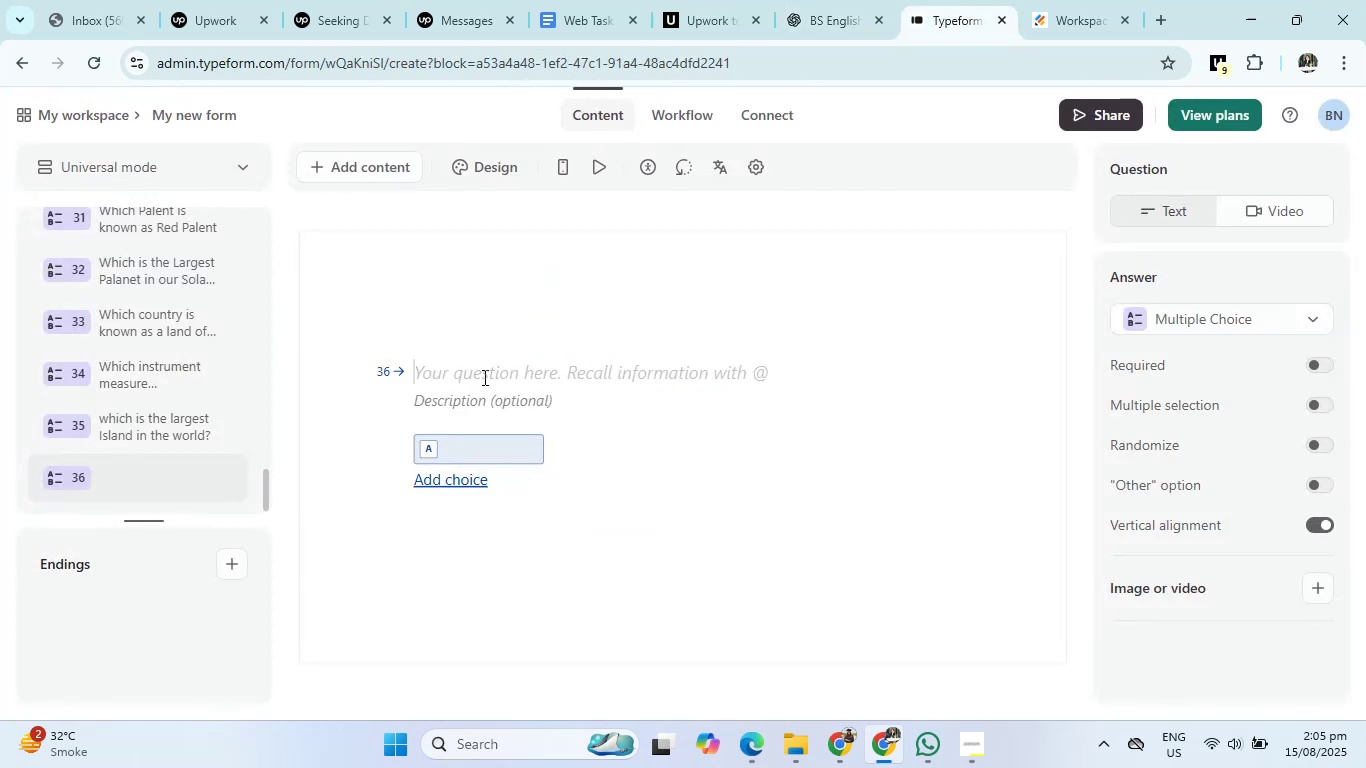 
type(Which Contient has the most country)
 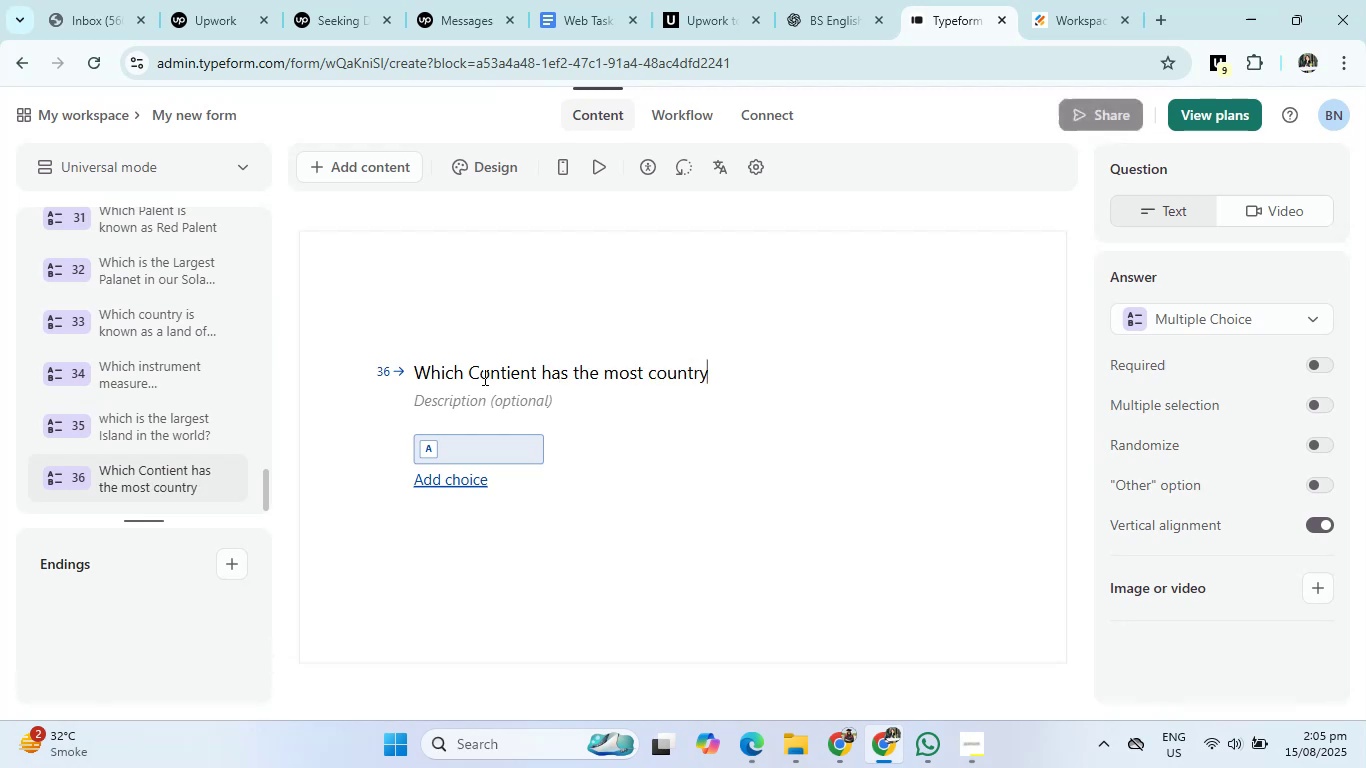 
left_click([798, 0])
 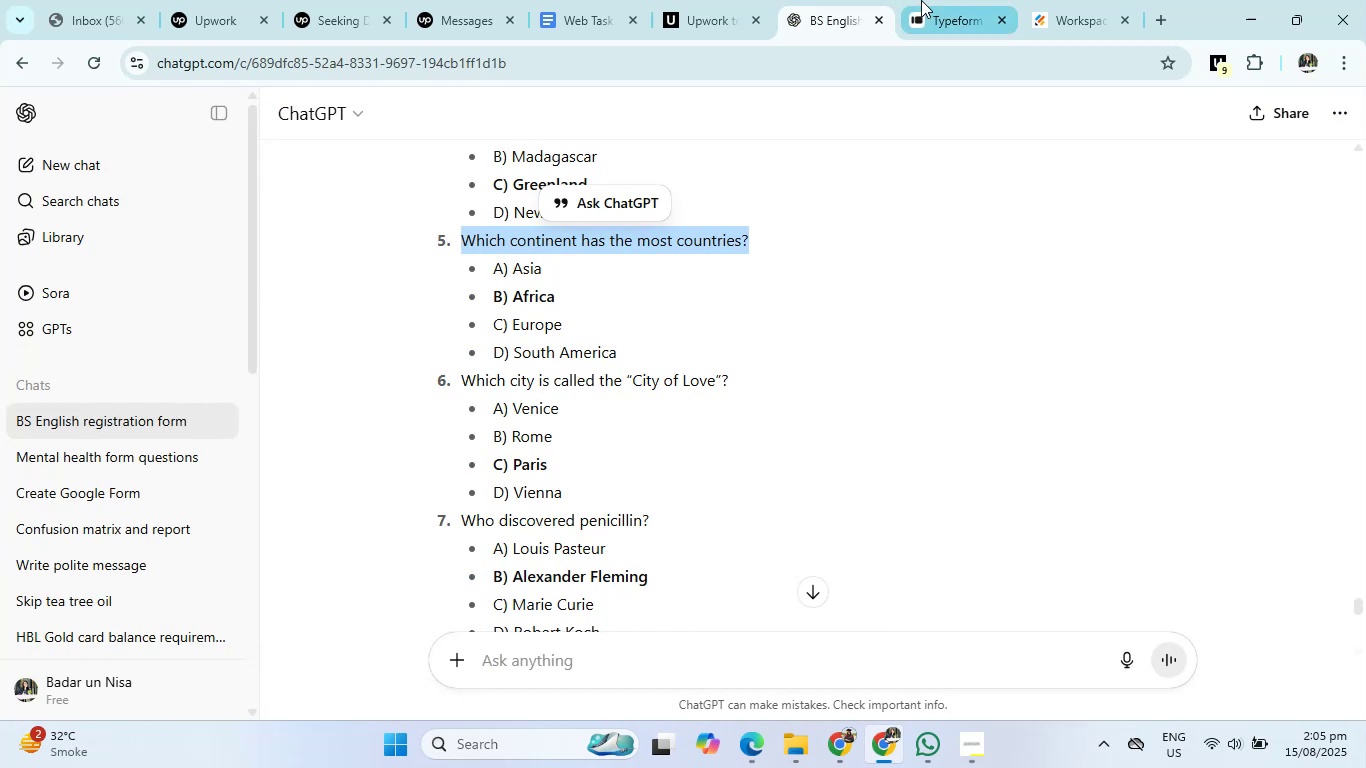 
left_click([943, 0])
 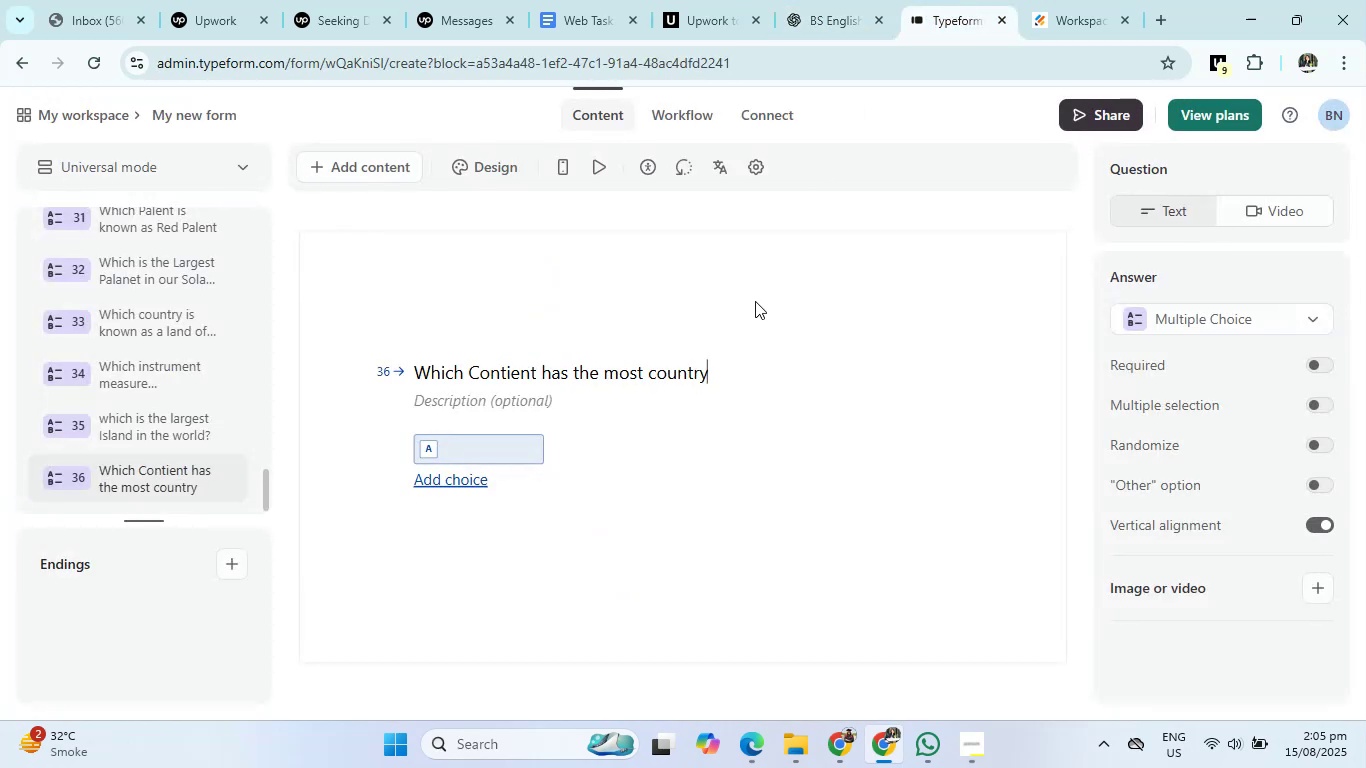 
key(Backspace)
type(e)
key(Backspace)
type(ies)
 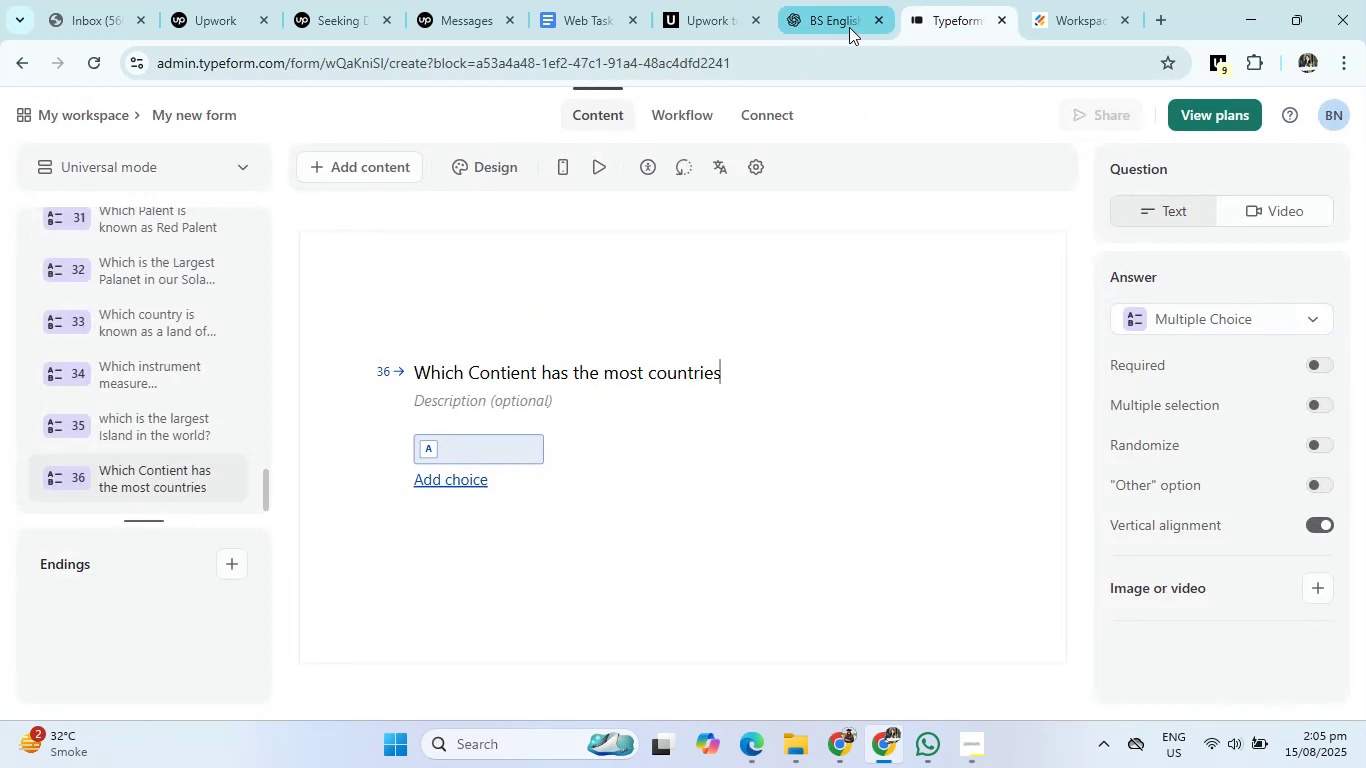 
left_click([843, 20])
 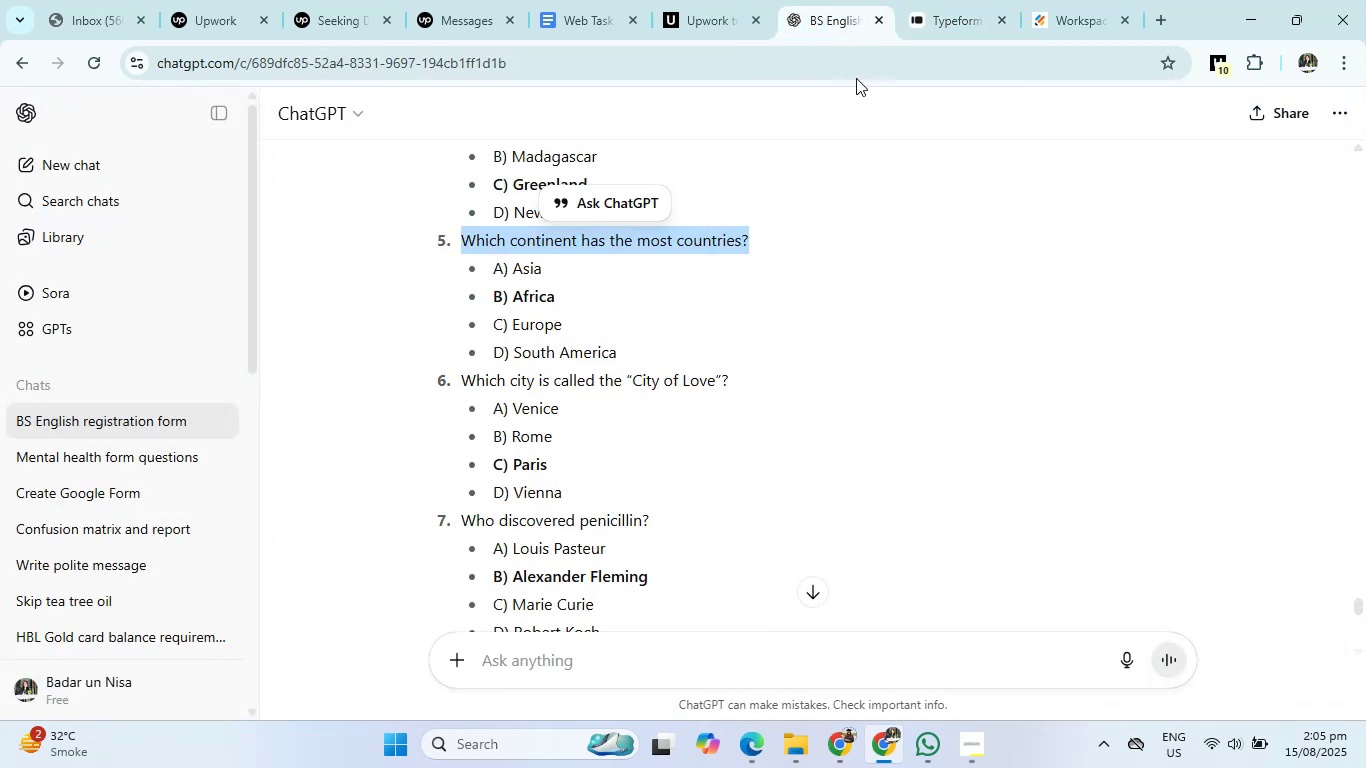 
left_click([937, 14])
 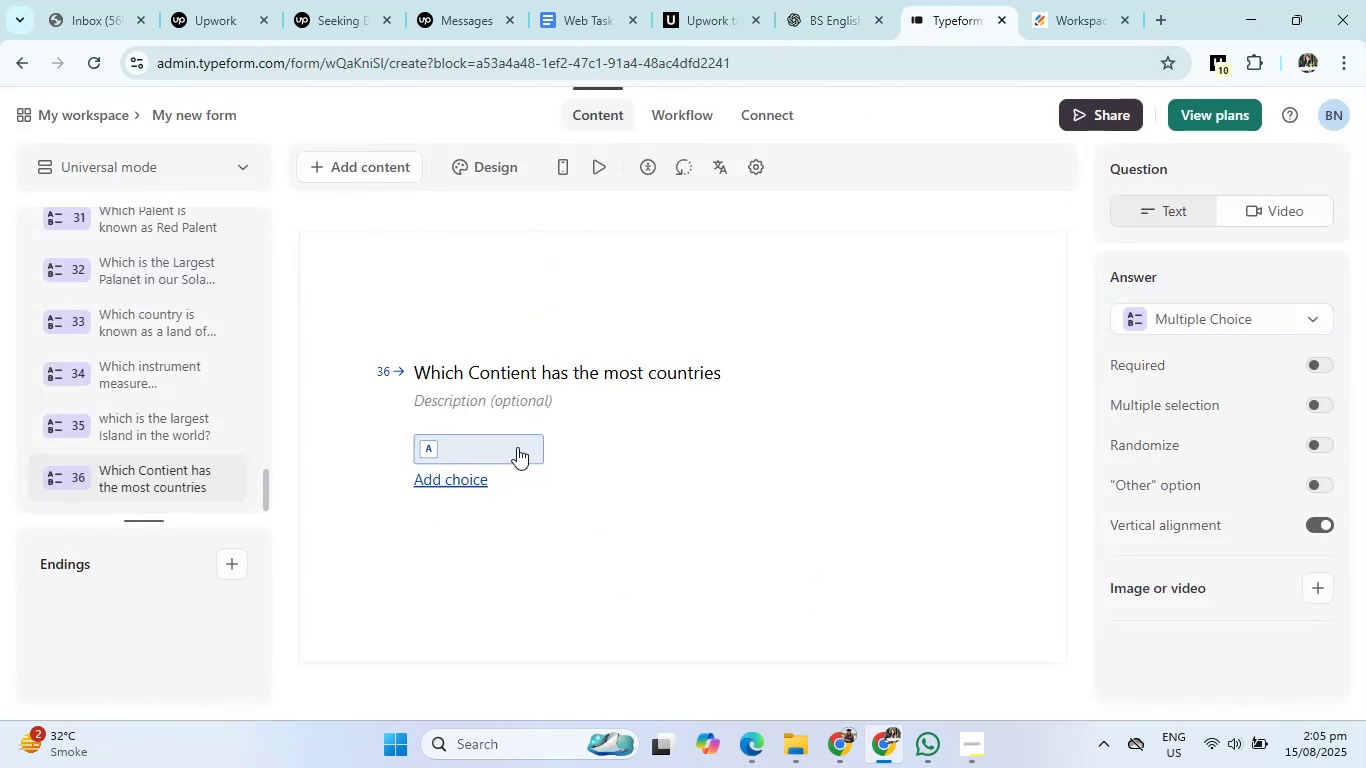 
left_click([517, 447])
 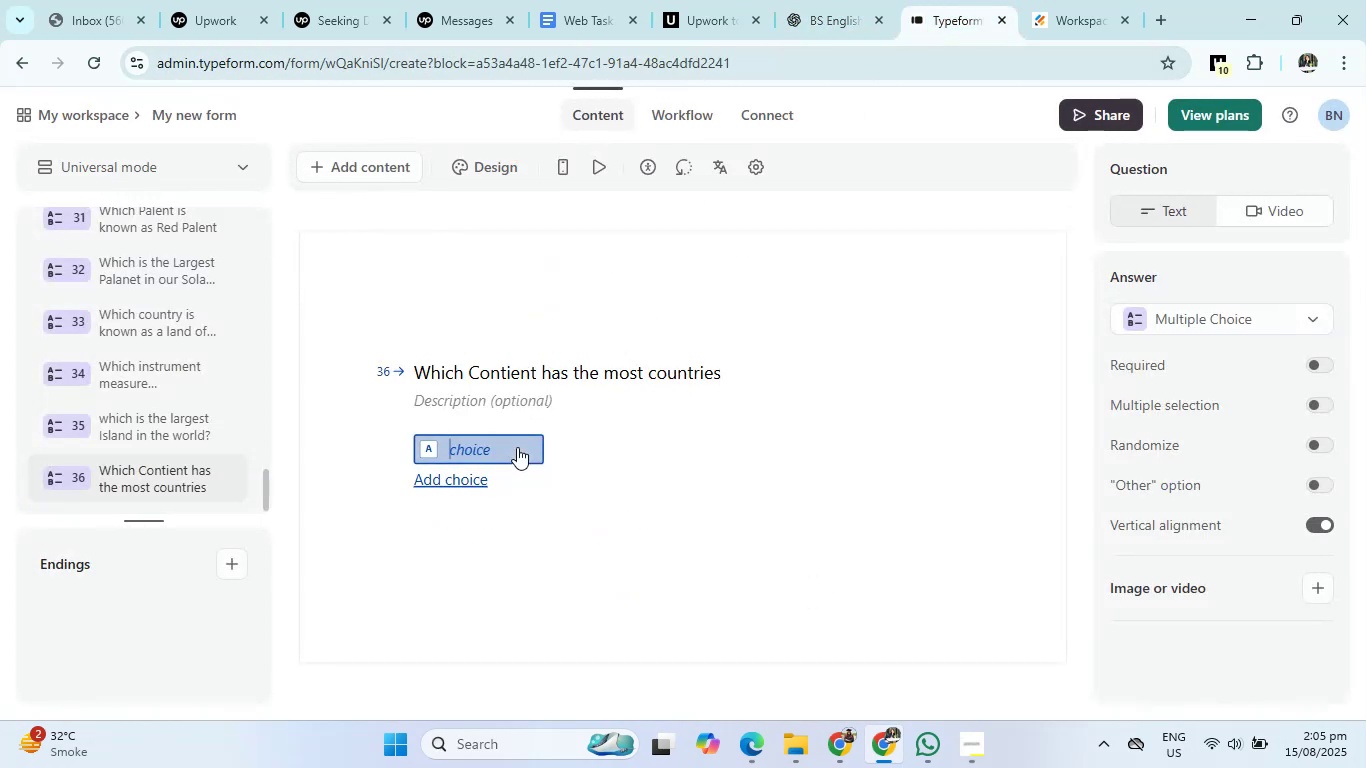 
type(Asia)
 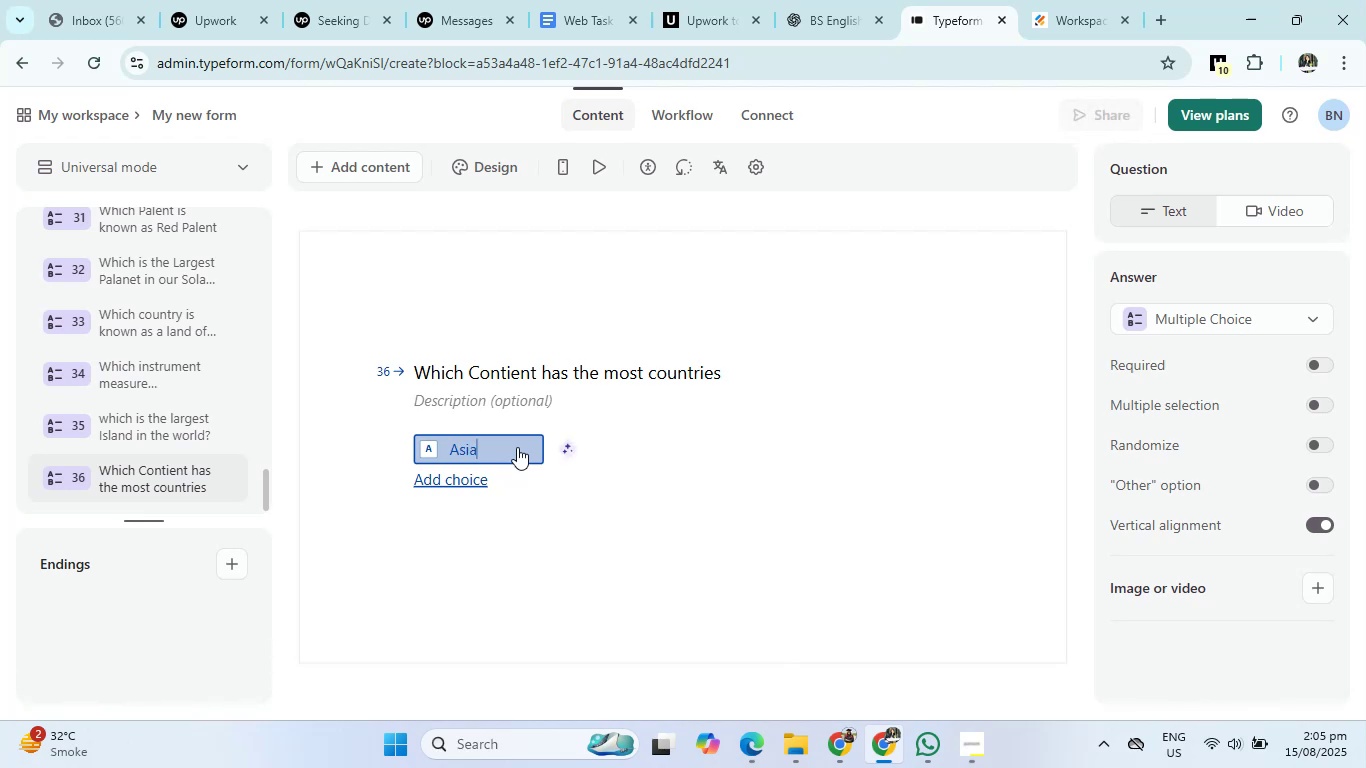 
key(Enter)
 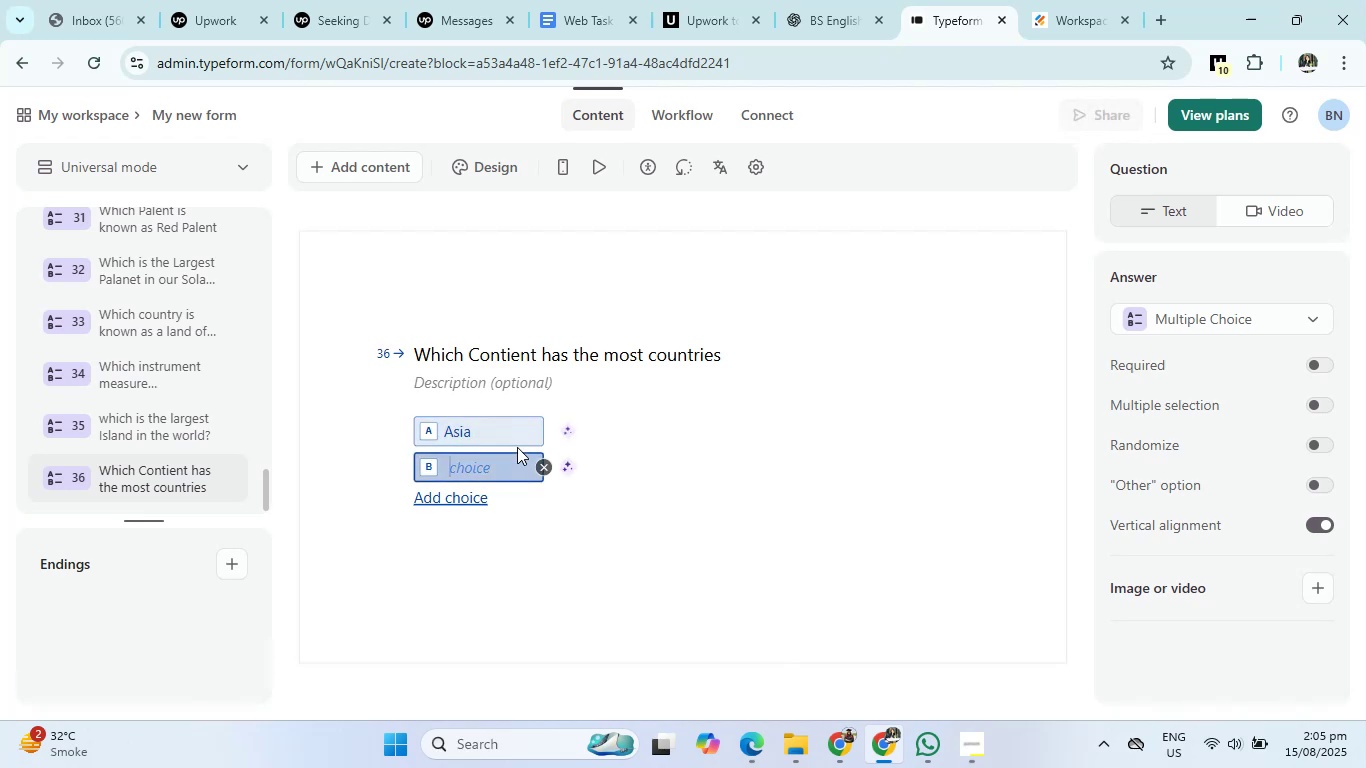 
type(Aferica)
 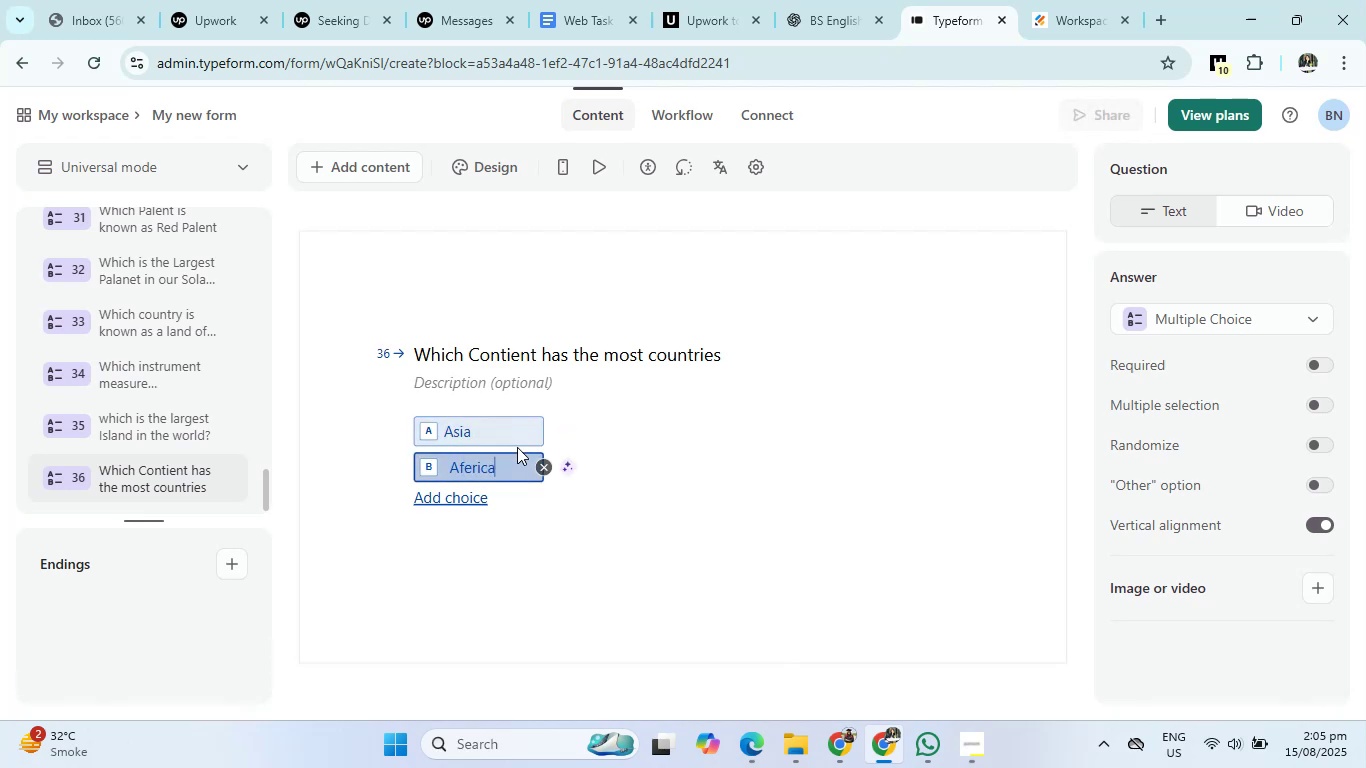 
key(Enter)
 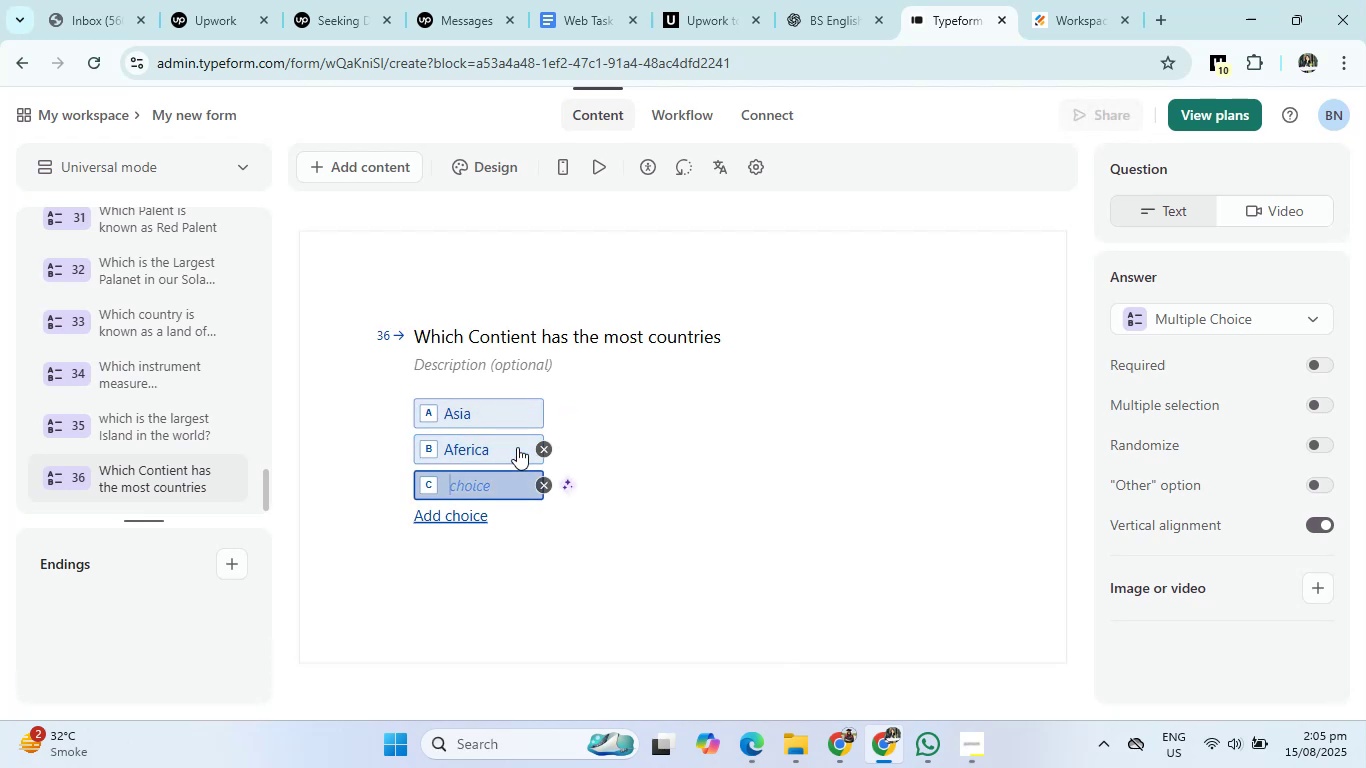 
type(America)
 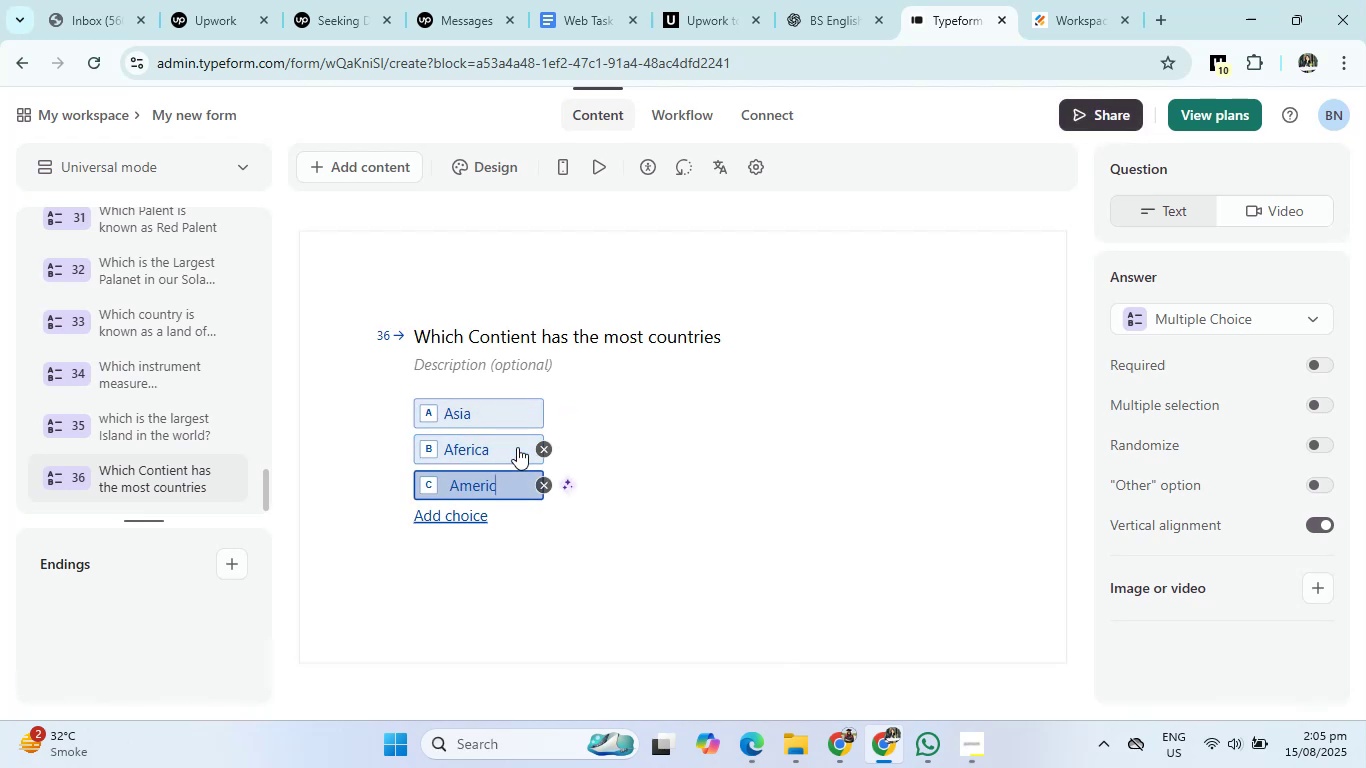 
key(Enter)
 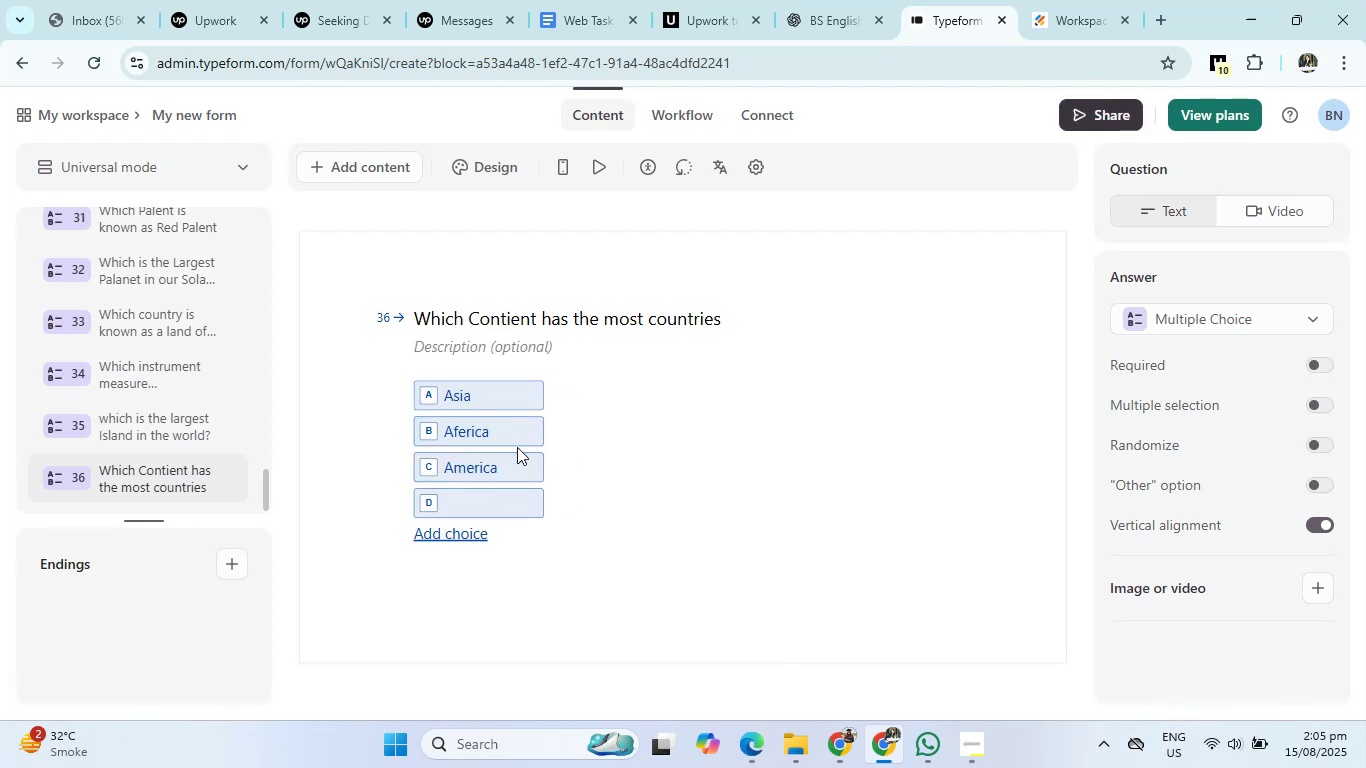 
key(Shift+ShiftRight)
 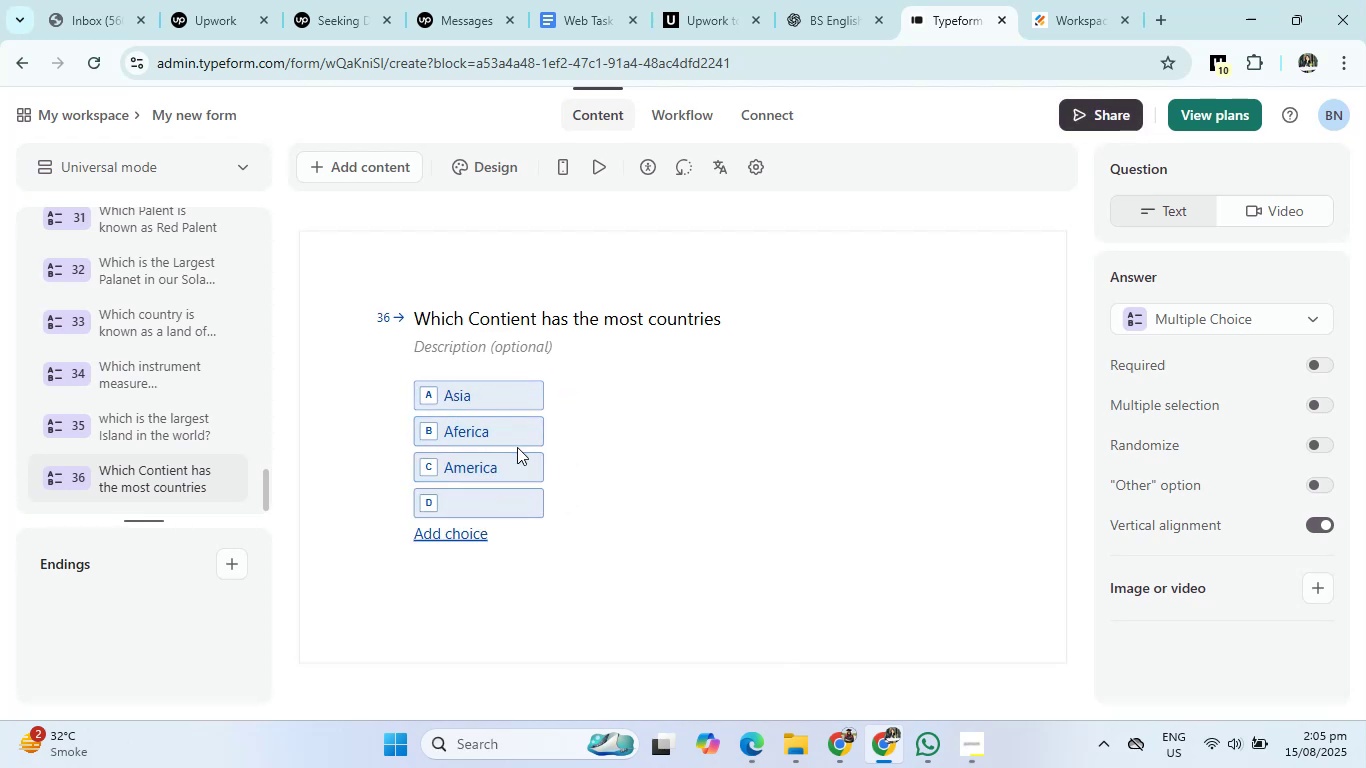 
key(Shift+A)
 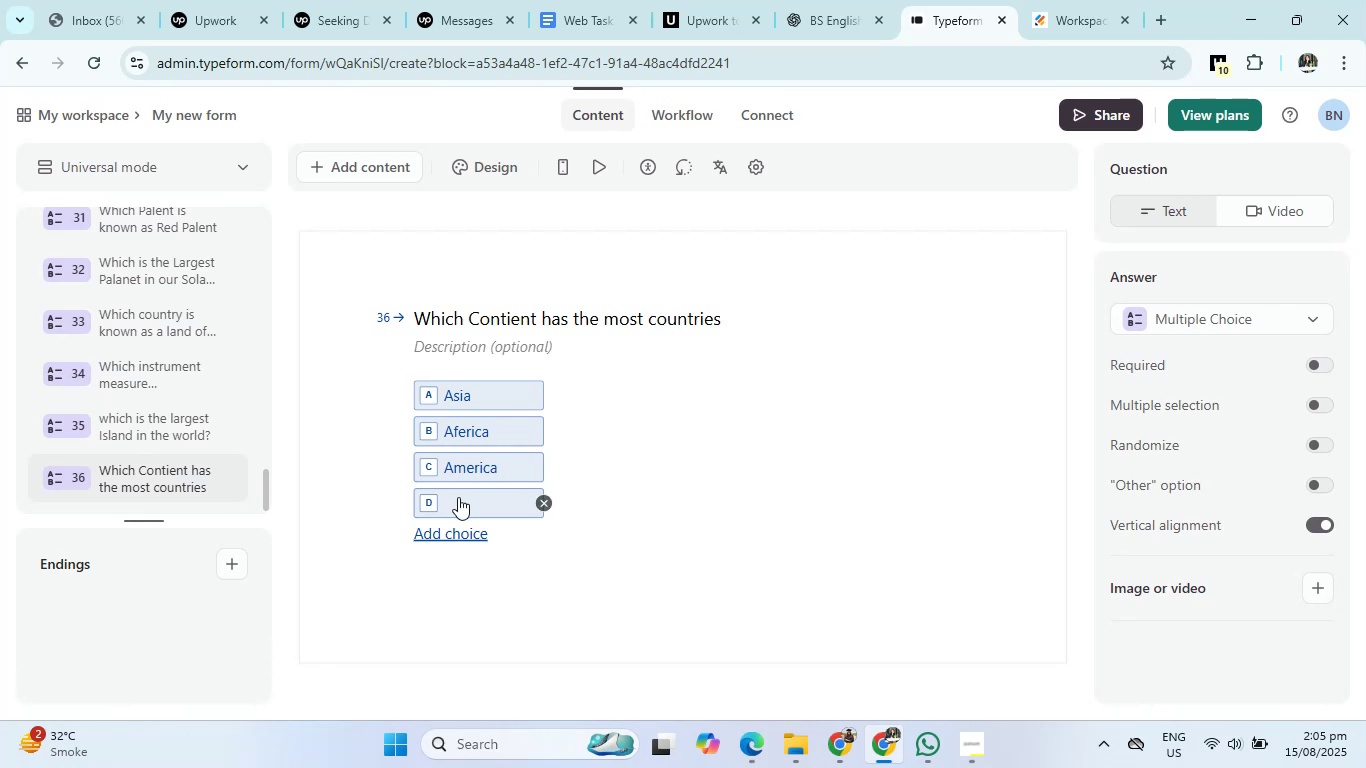 
left_click([458, 499])
 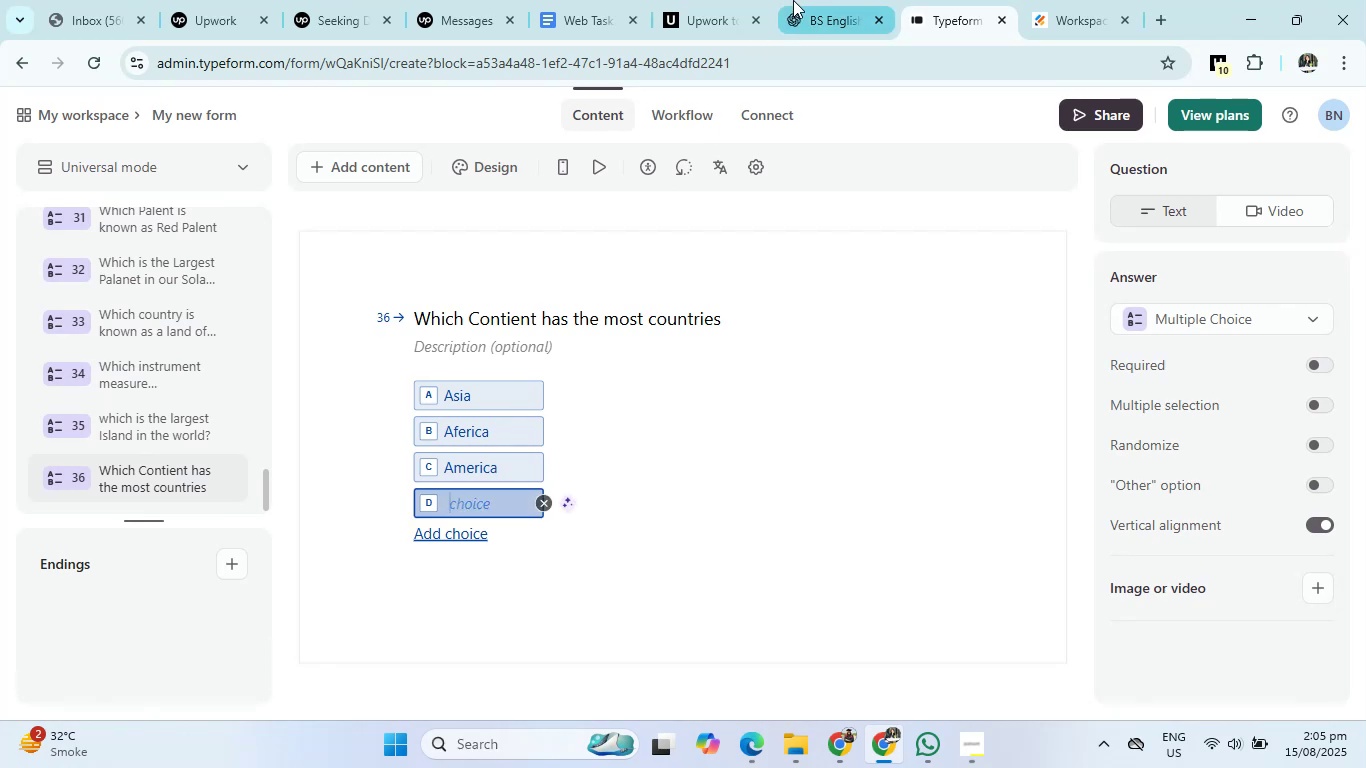 
left_click([797, 0])
 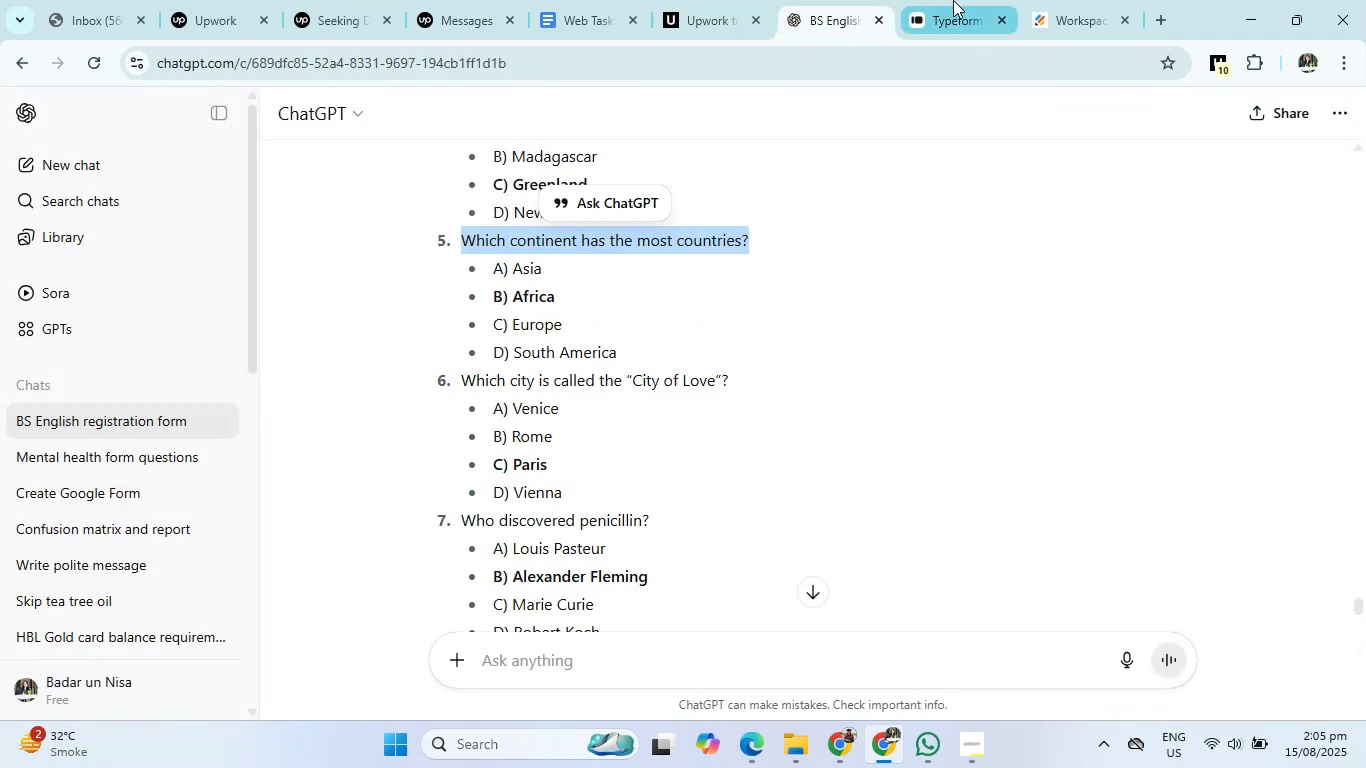 
left_click([956, 0])
 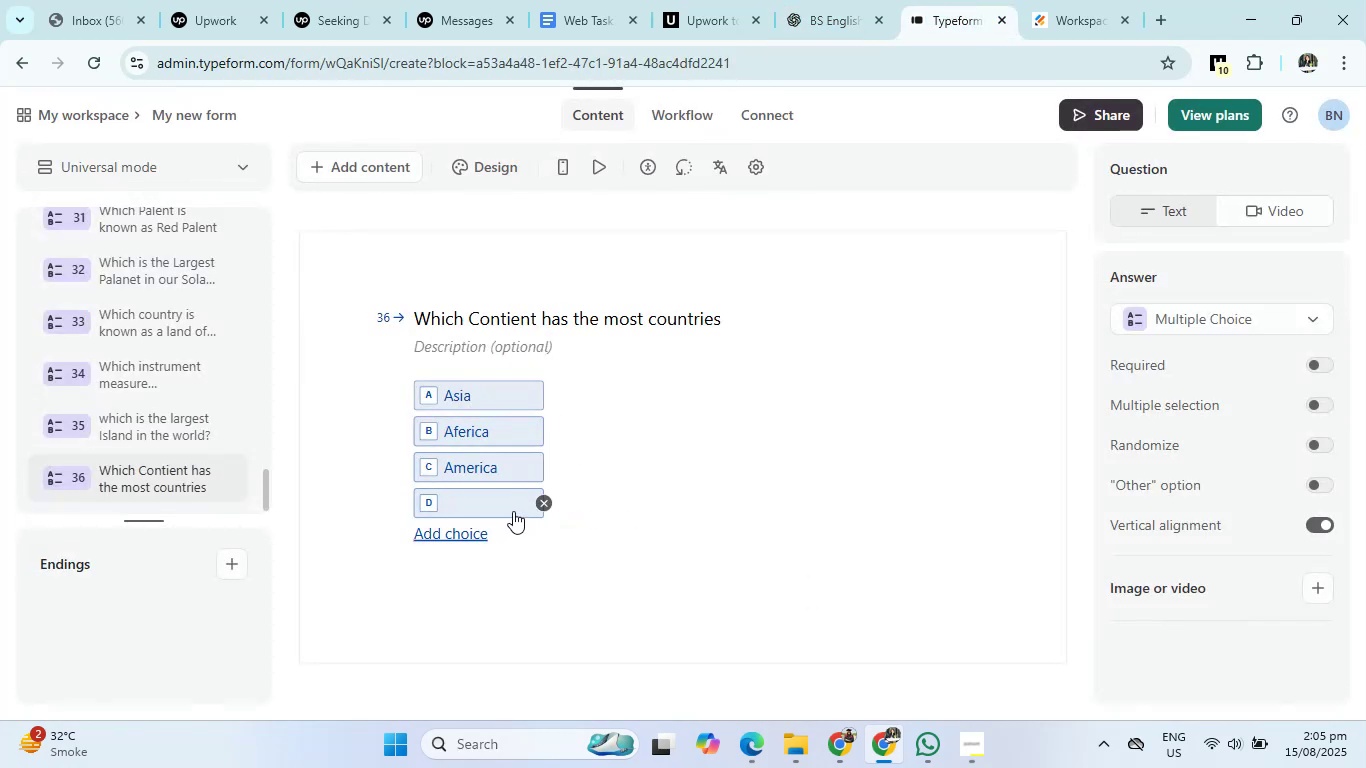 
left_click([512, 510])
 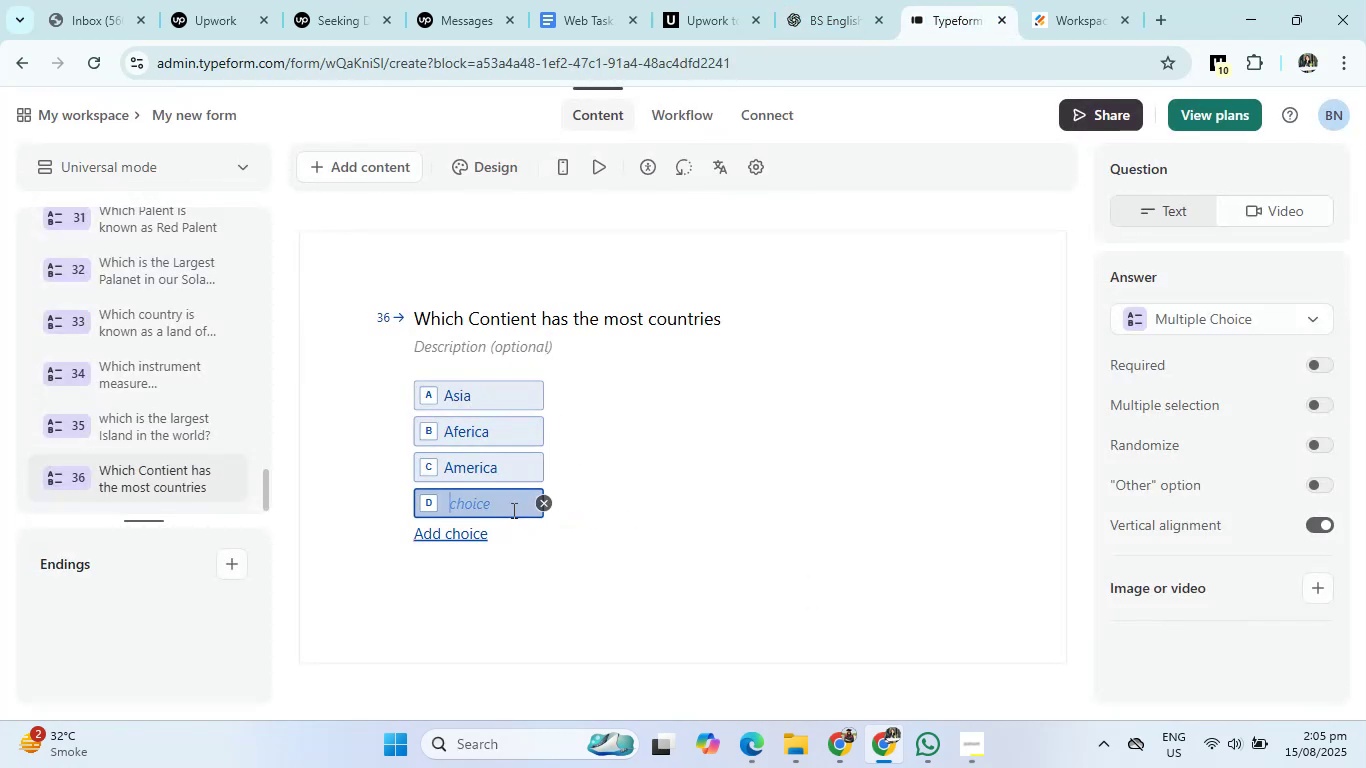 
type(Europe)
 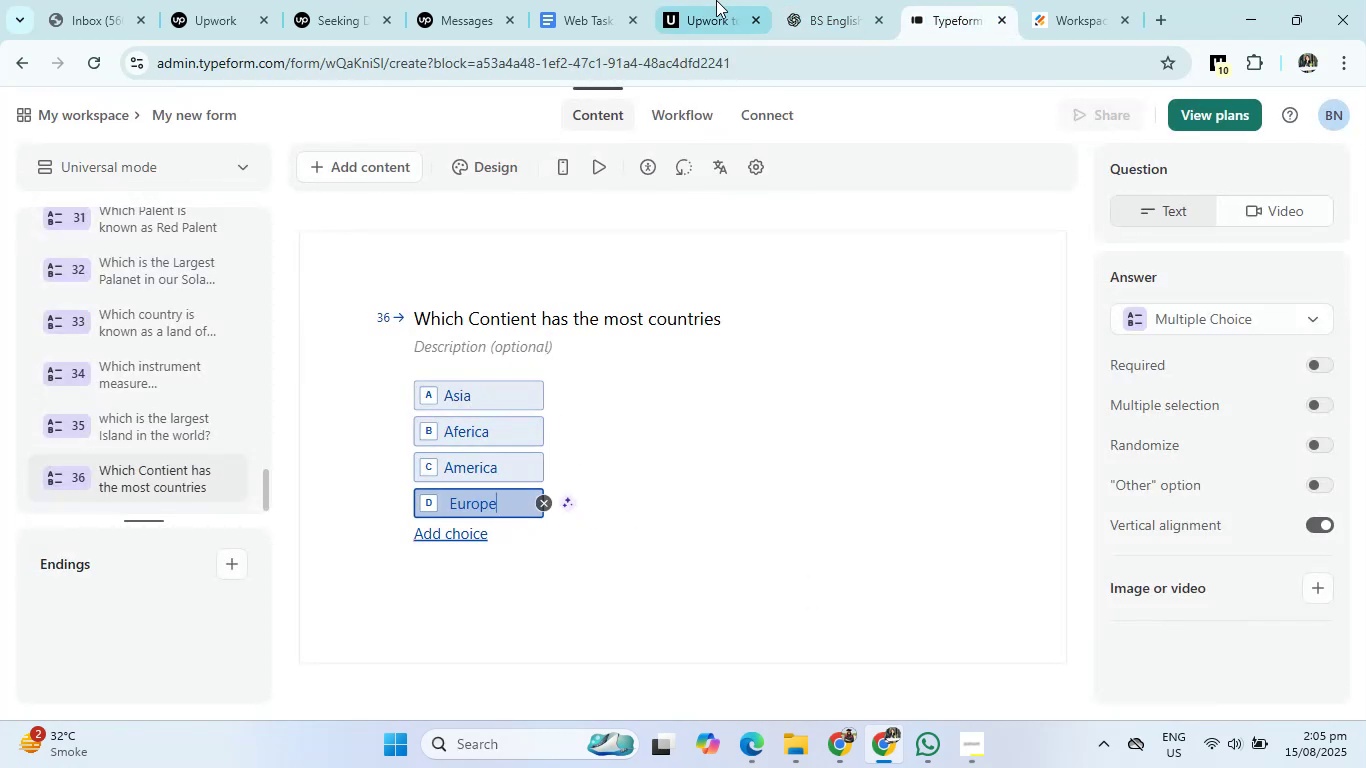 
left_click([812, 0])
 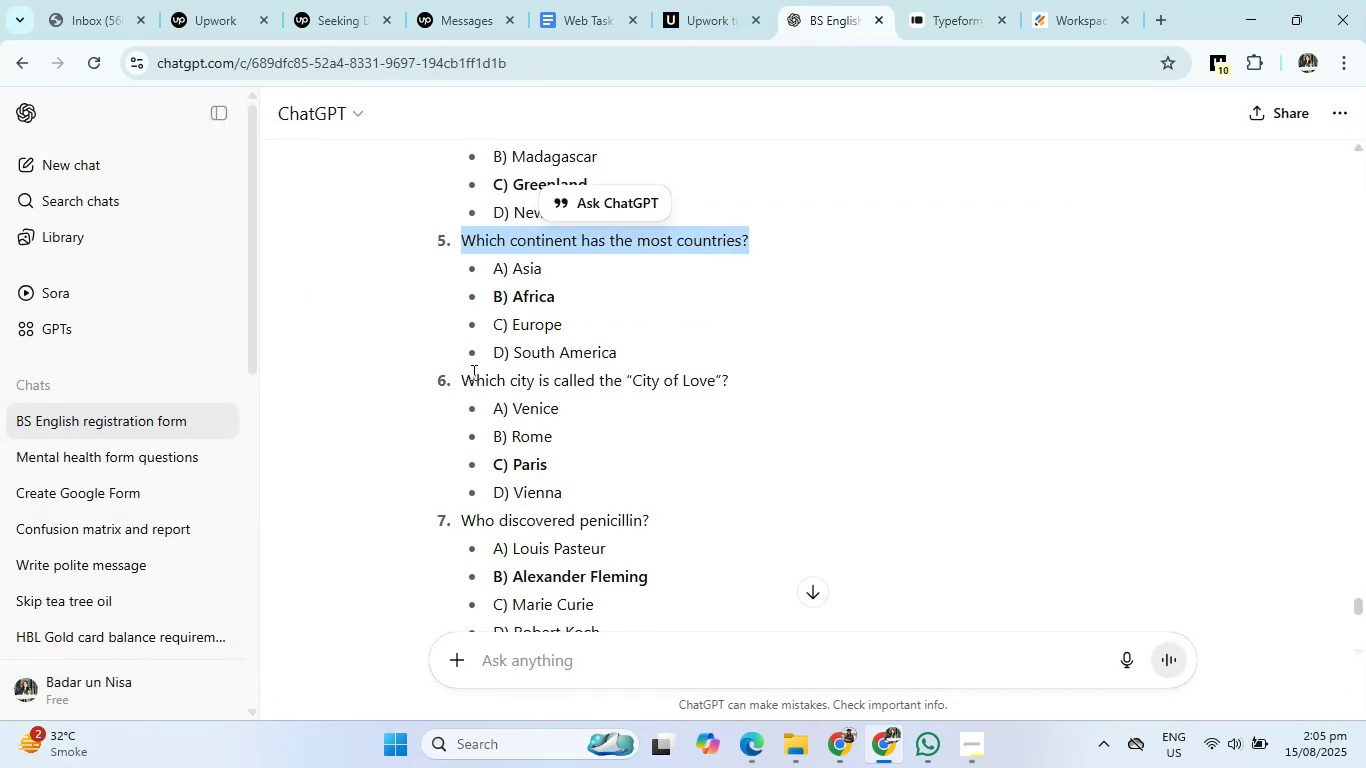 
left_click_drag(start_coordinate=[462, 382], to_coordinate=[775, 382])
 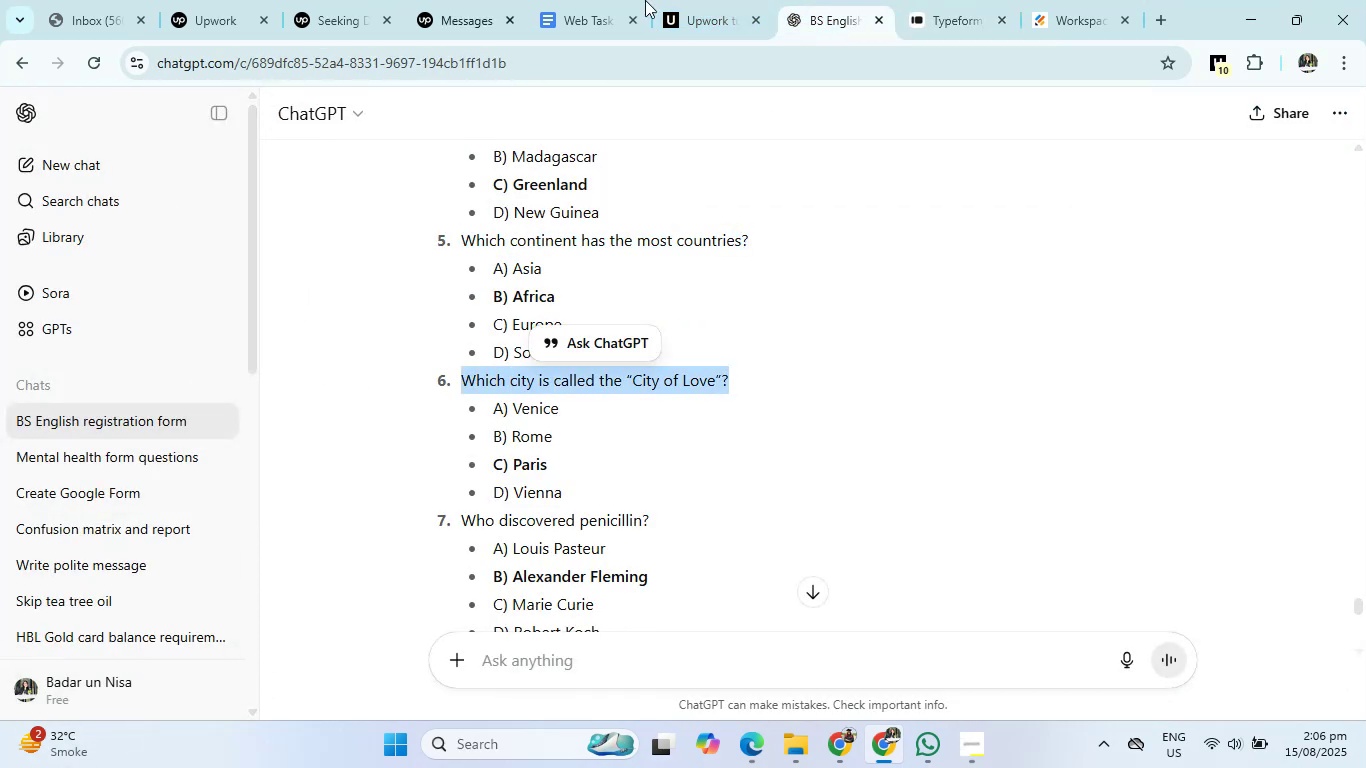 
left_click([965, 0])
 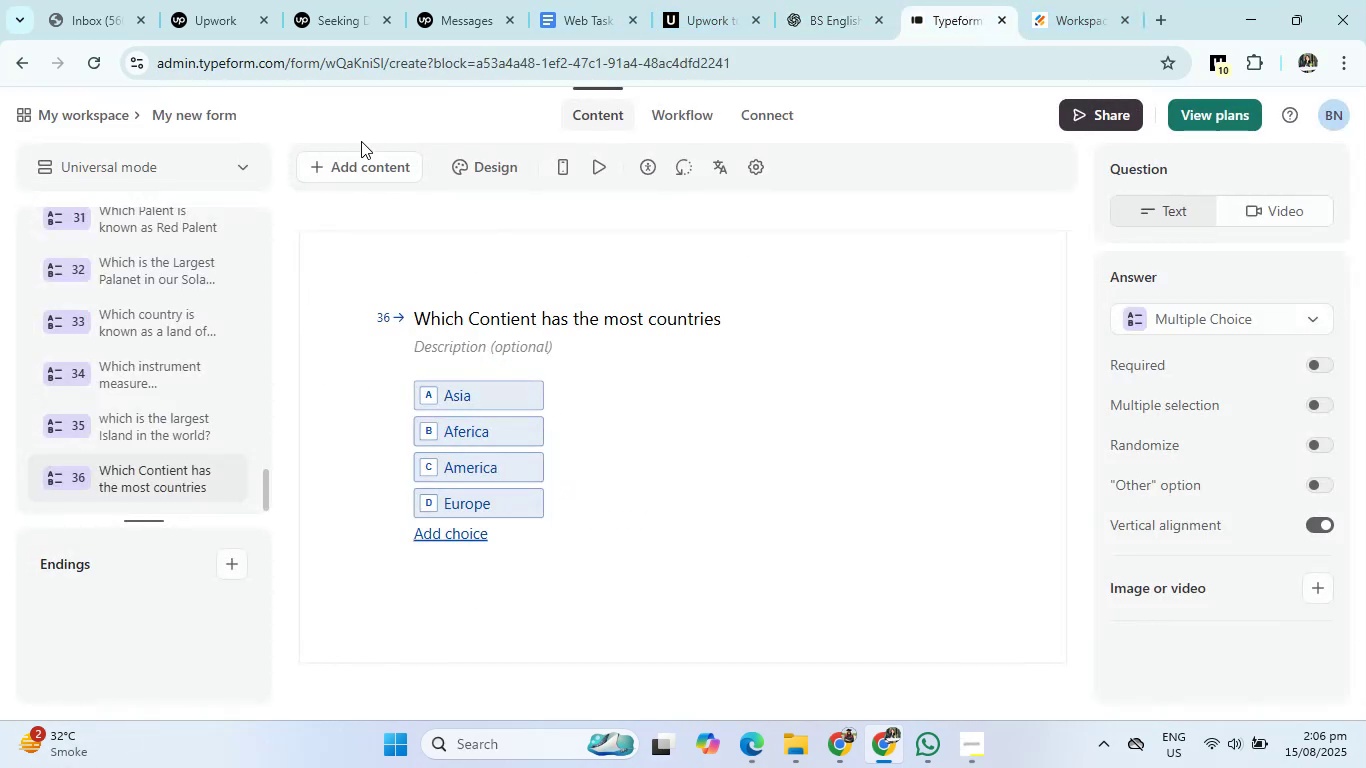 
left_click([360, 162])
 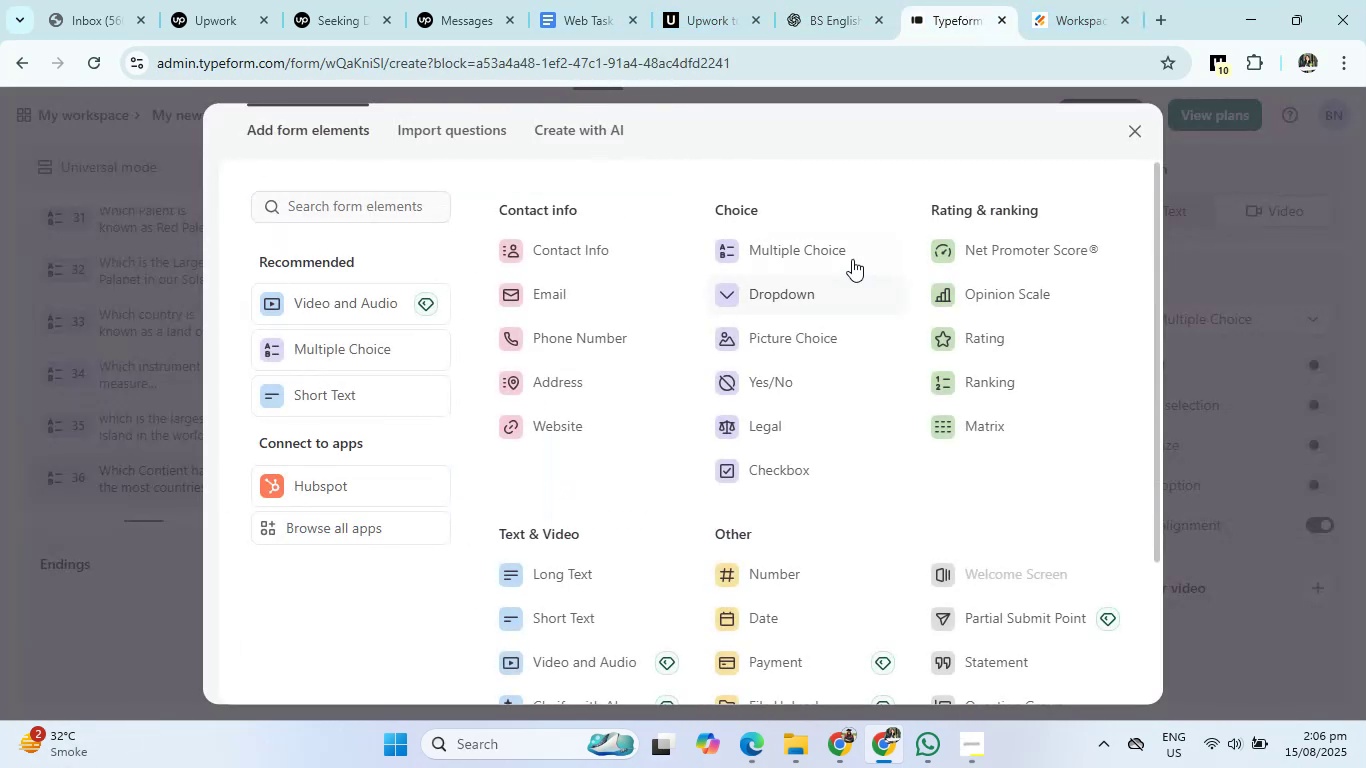 
left_click([834, 250])
 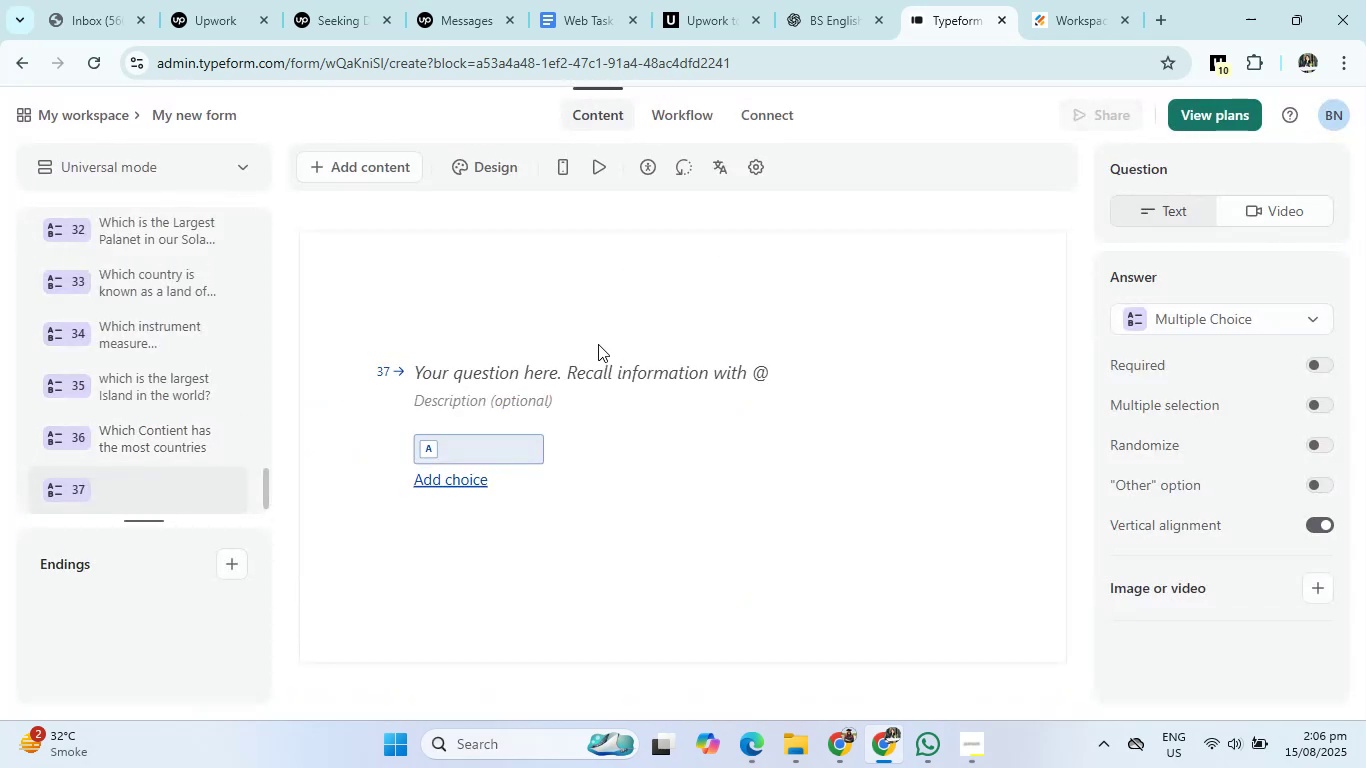 
left_click([596, 370])
 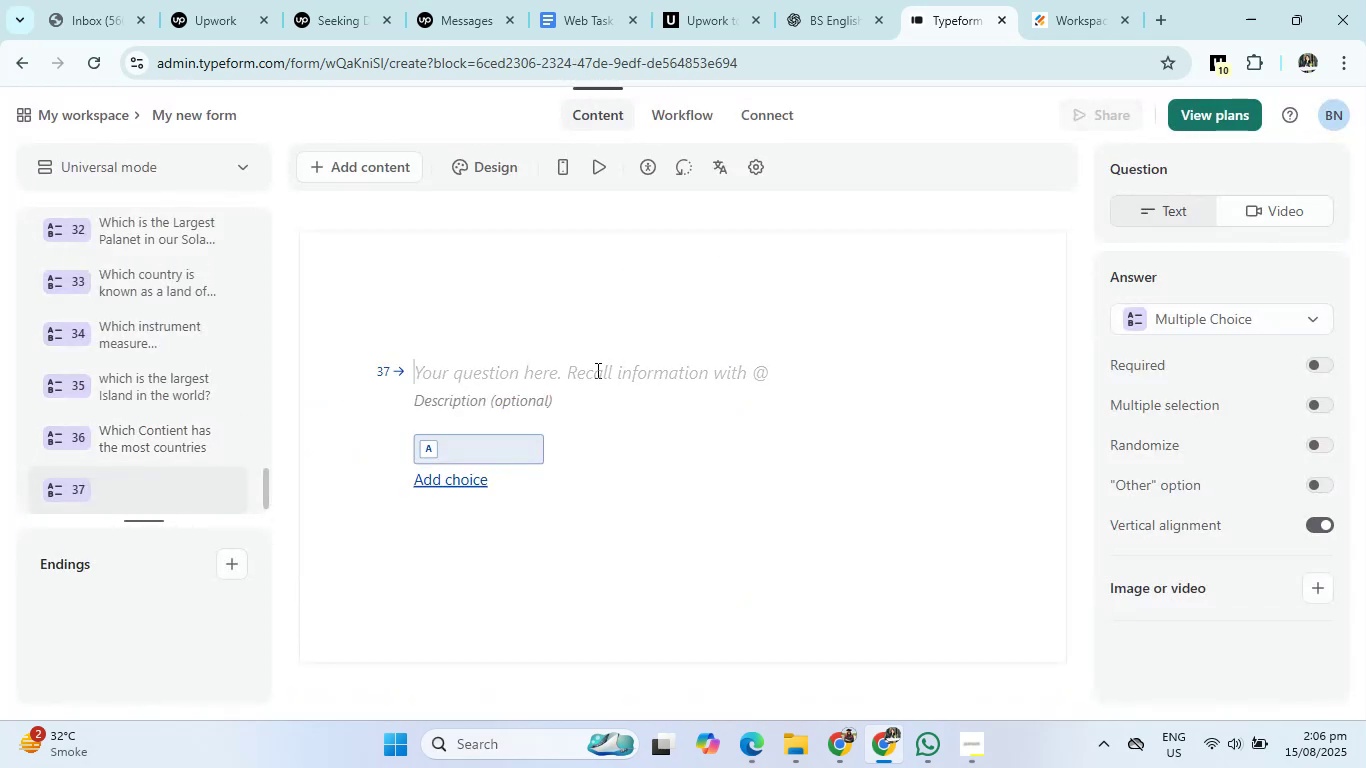 
type(Which city is called the city of love?)
 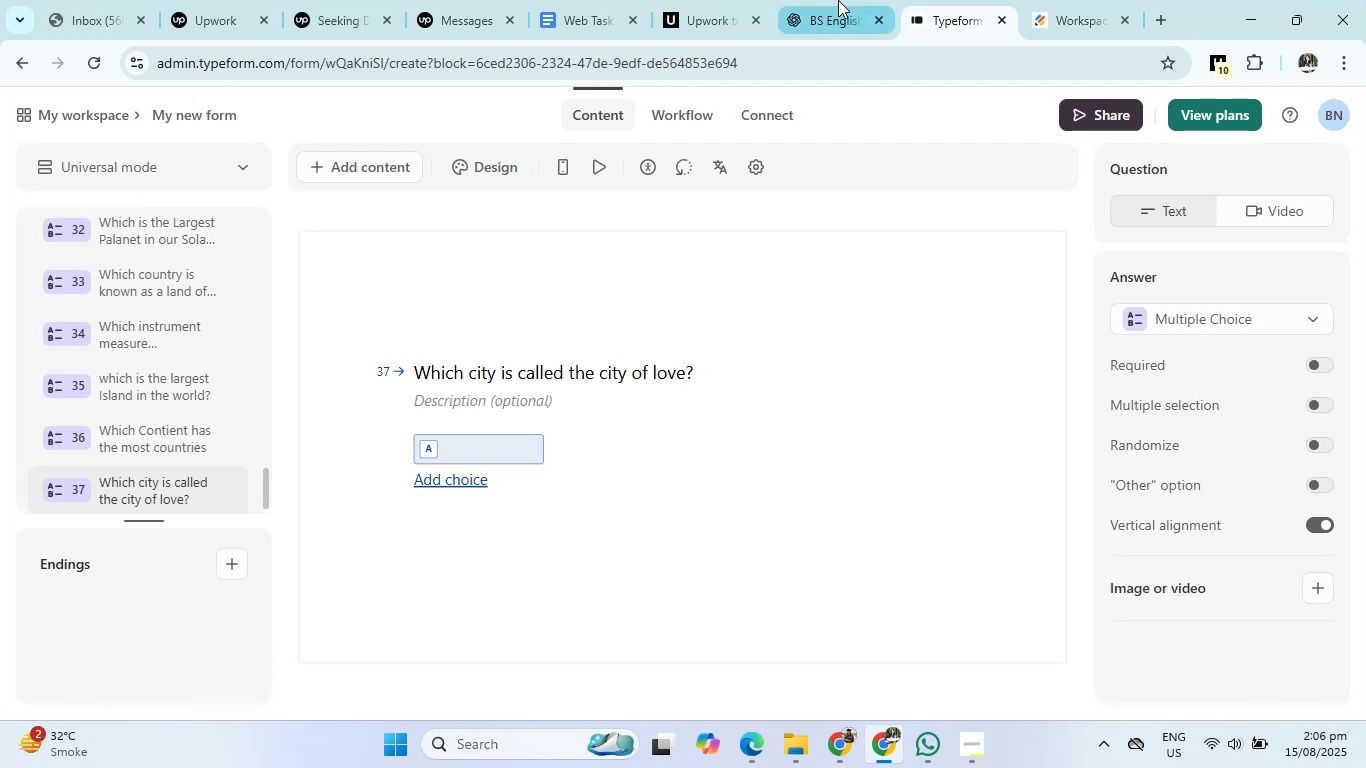 
left_click([838, 0])
 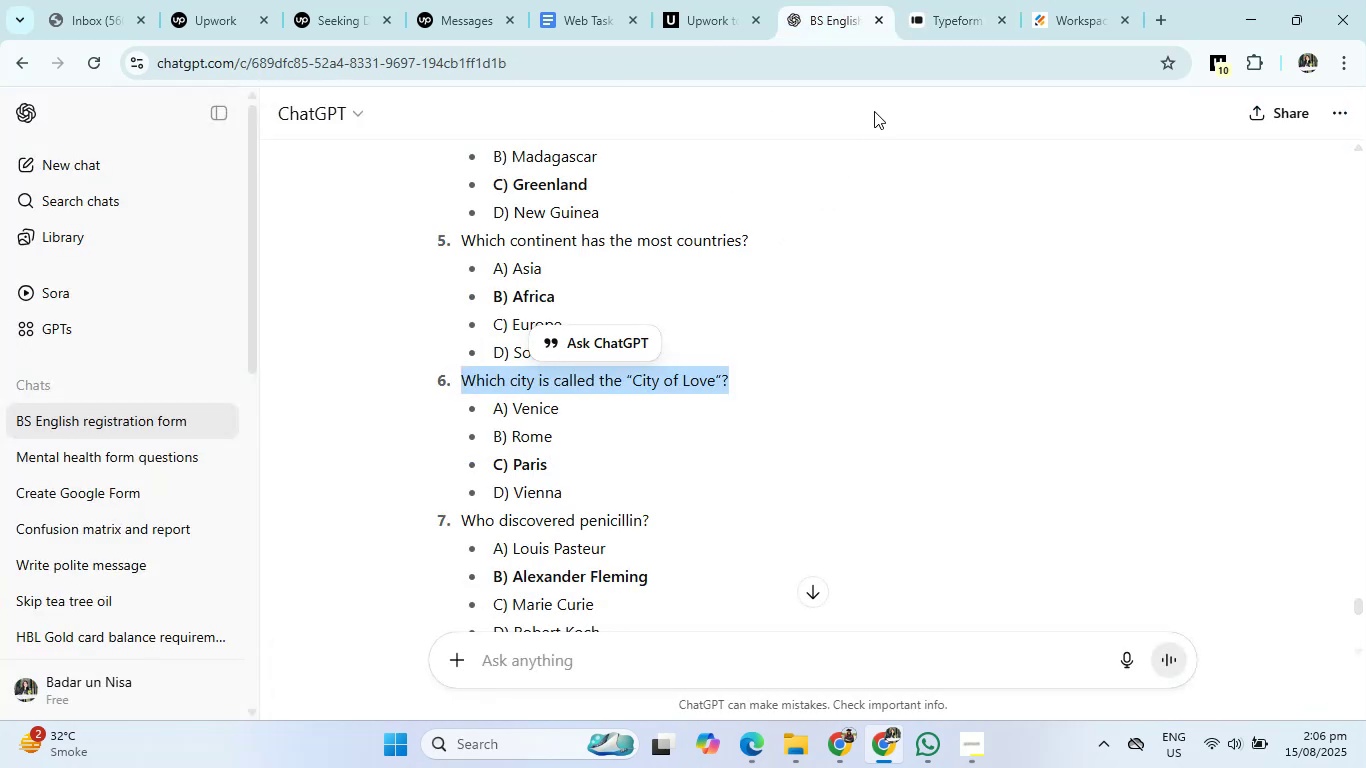 
left_click([929, 25])
 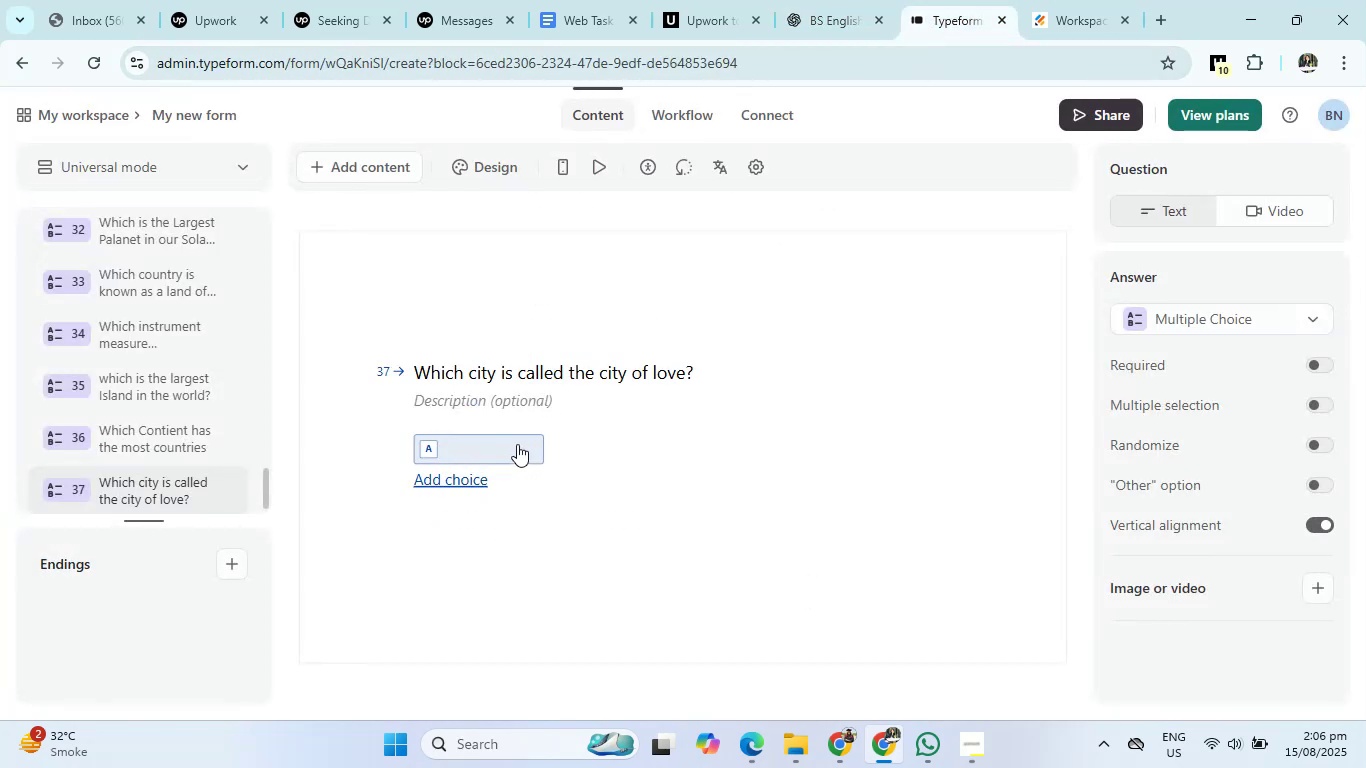 
left_click([516, 443])
 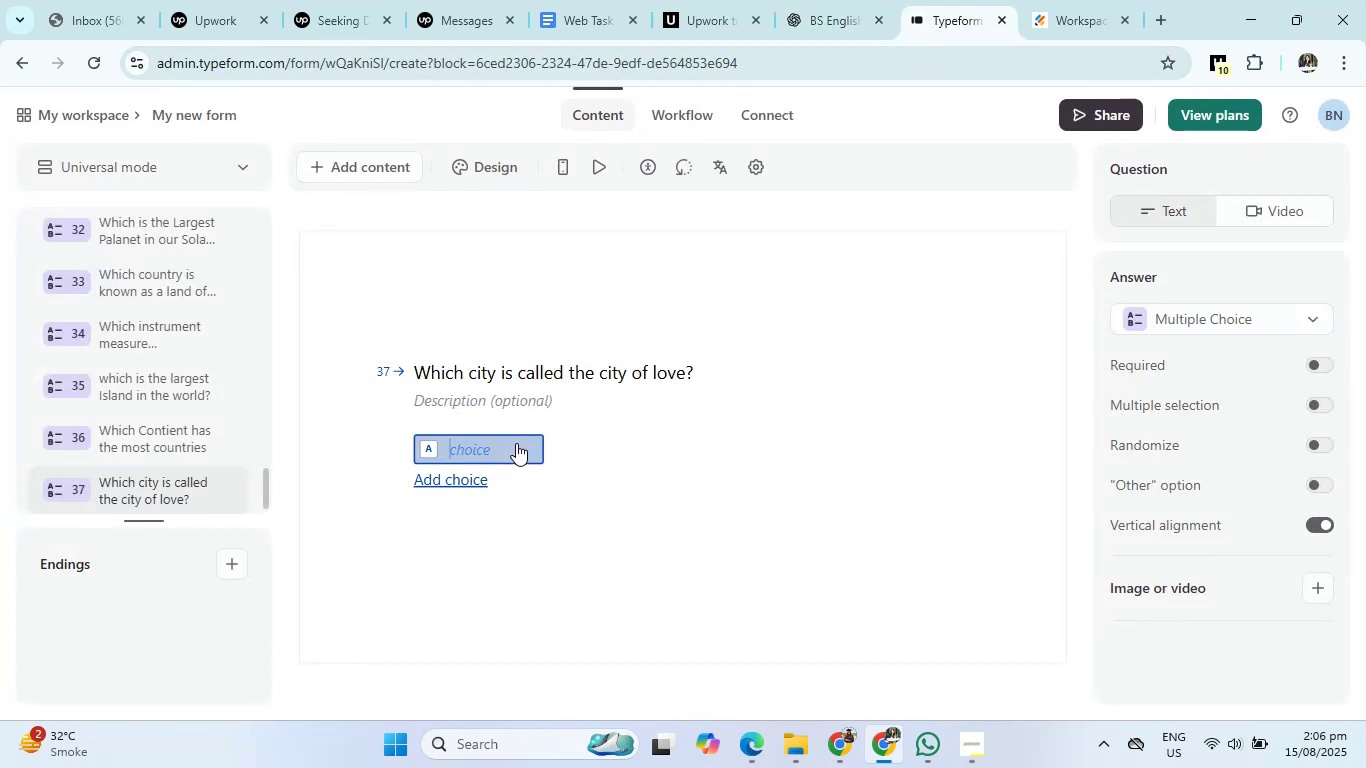 
type(Vennis)
 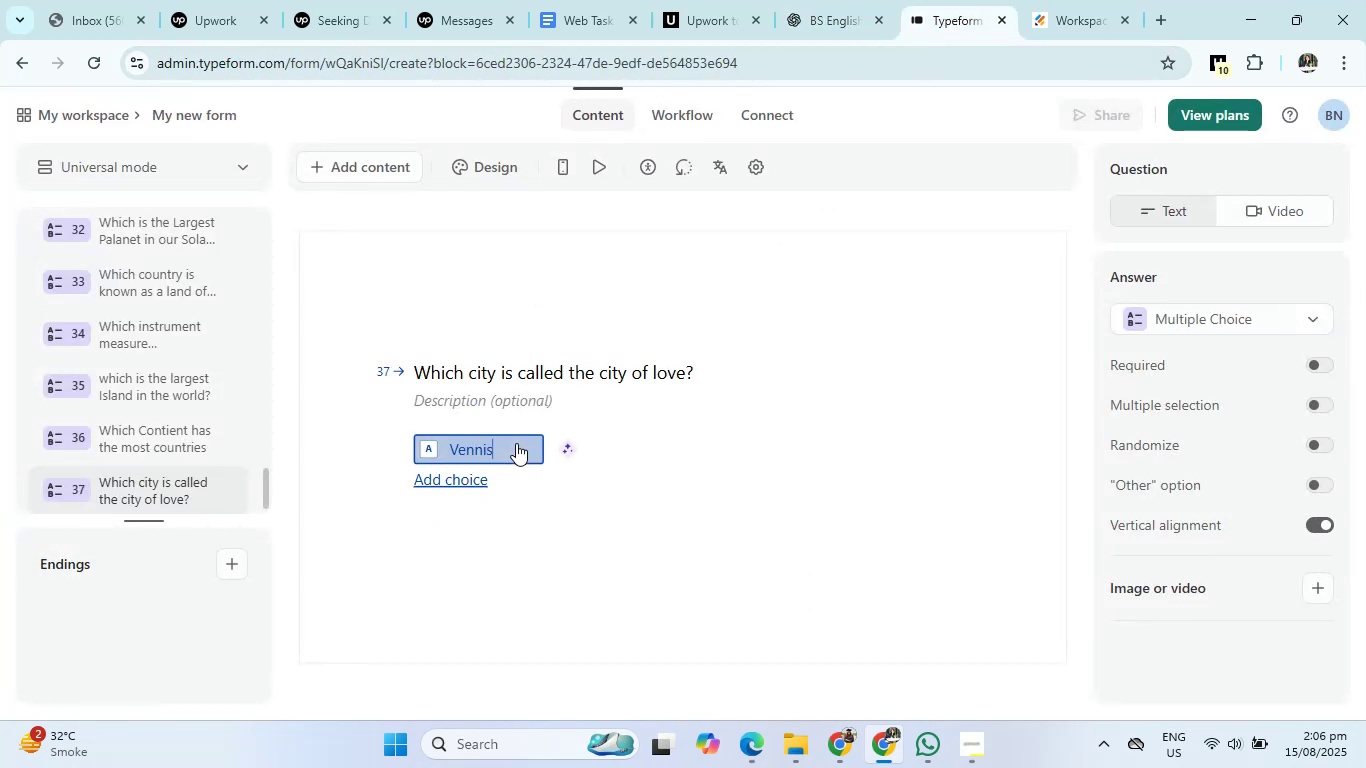 
key(Enter)
 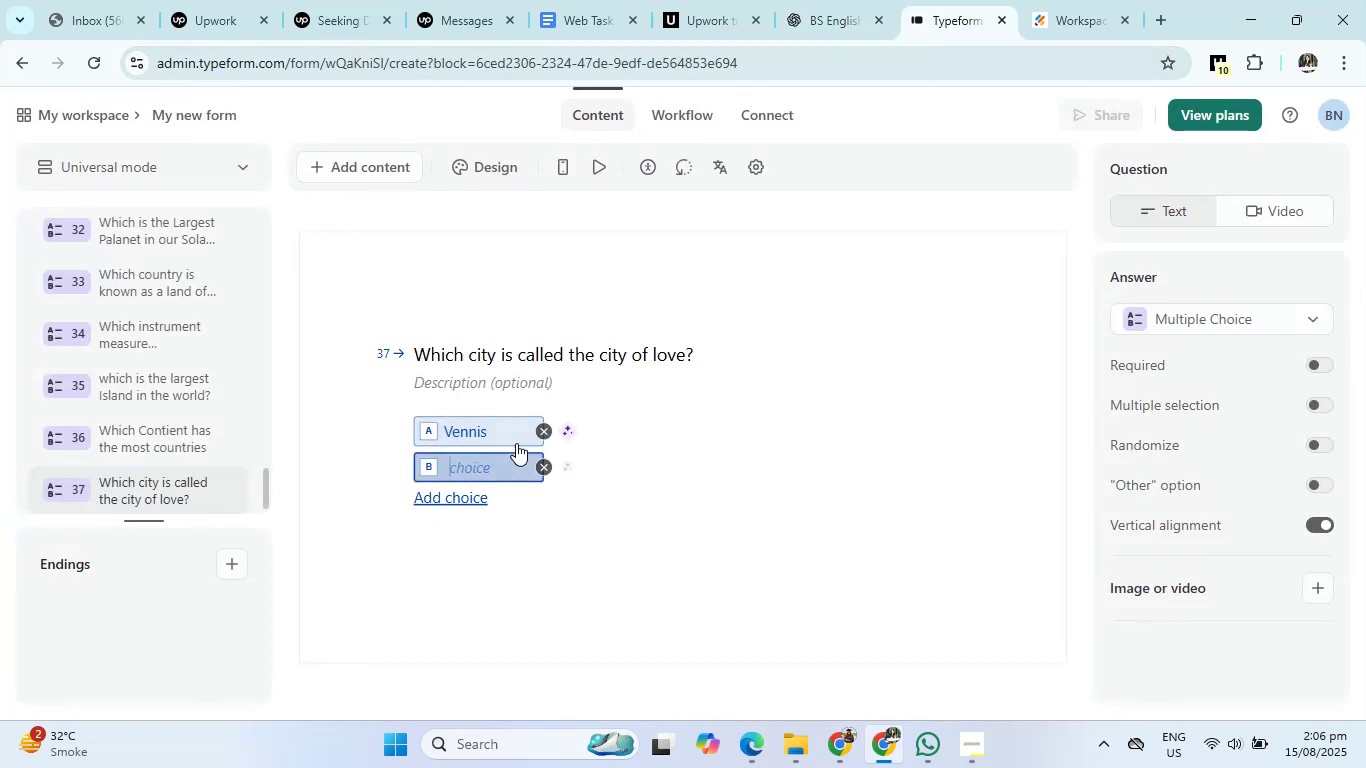 
type(Rom)
 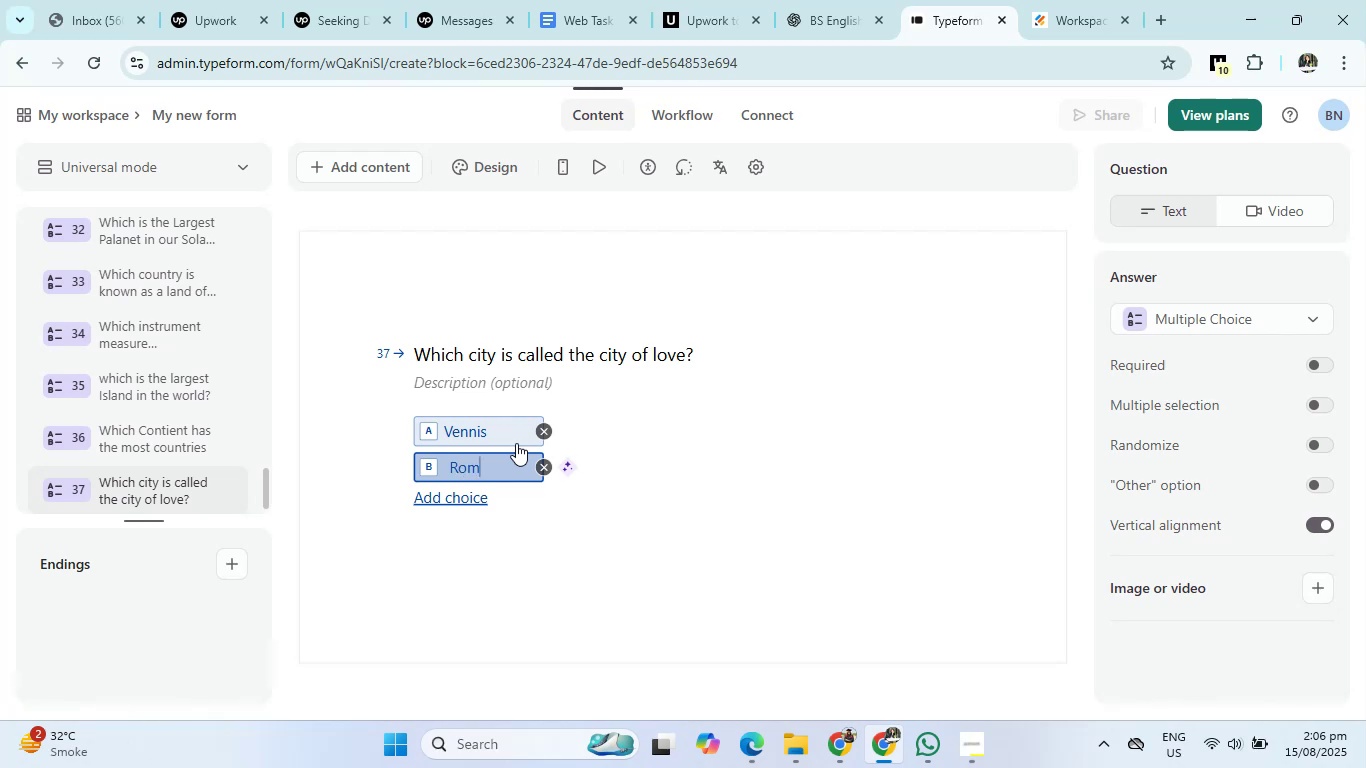 
key(Enter)
 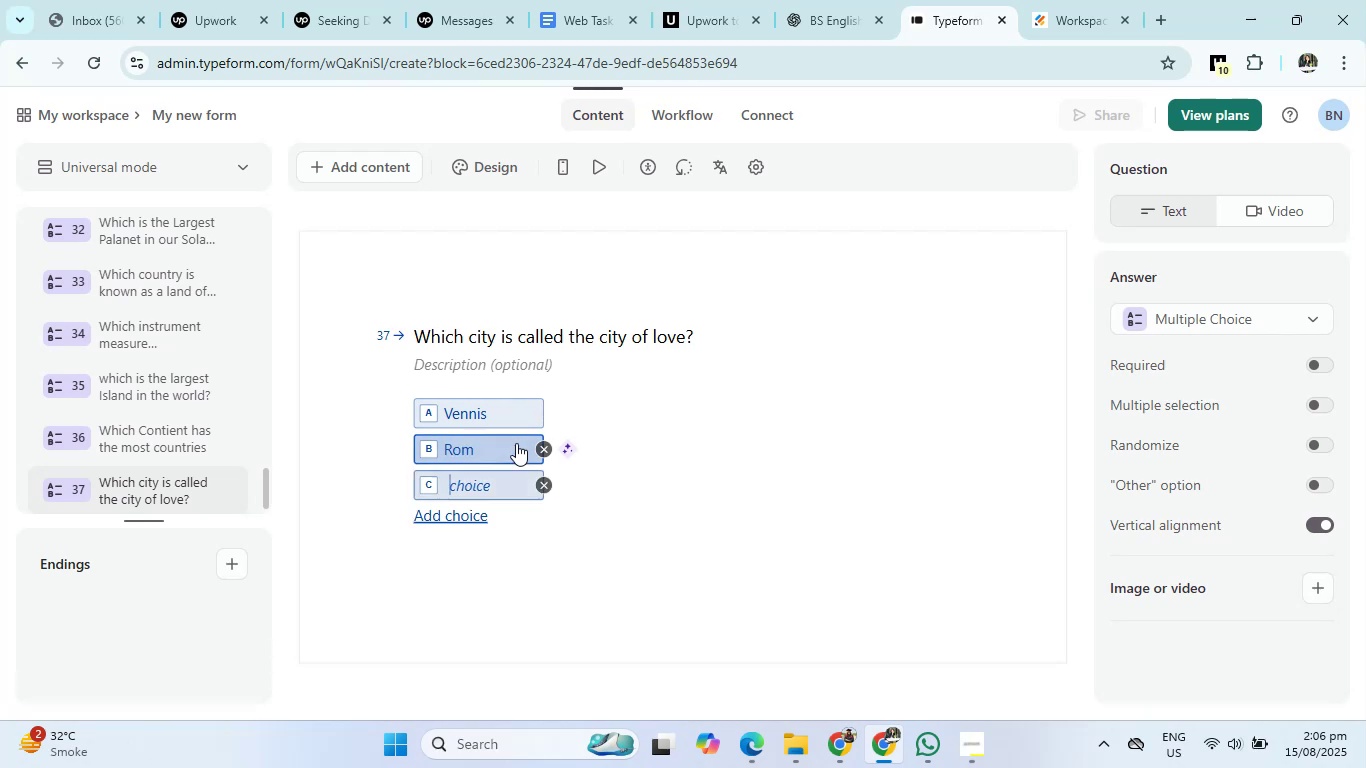 
type(Parise)
 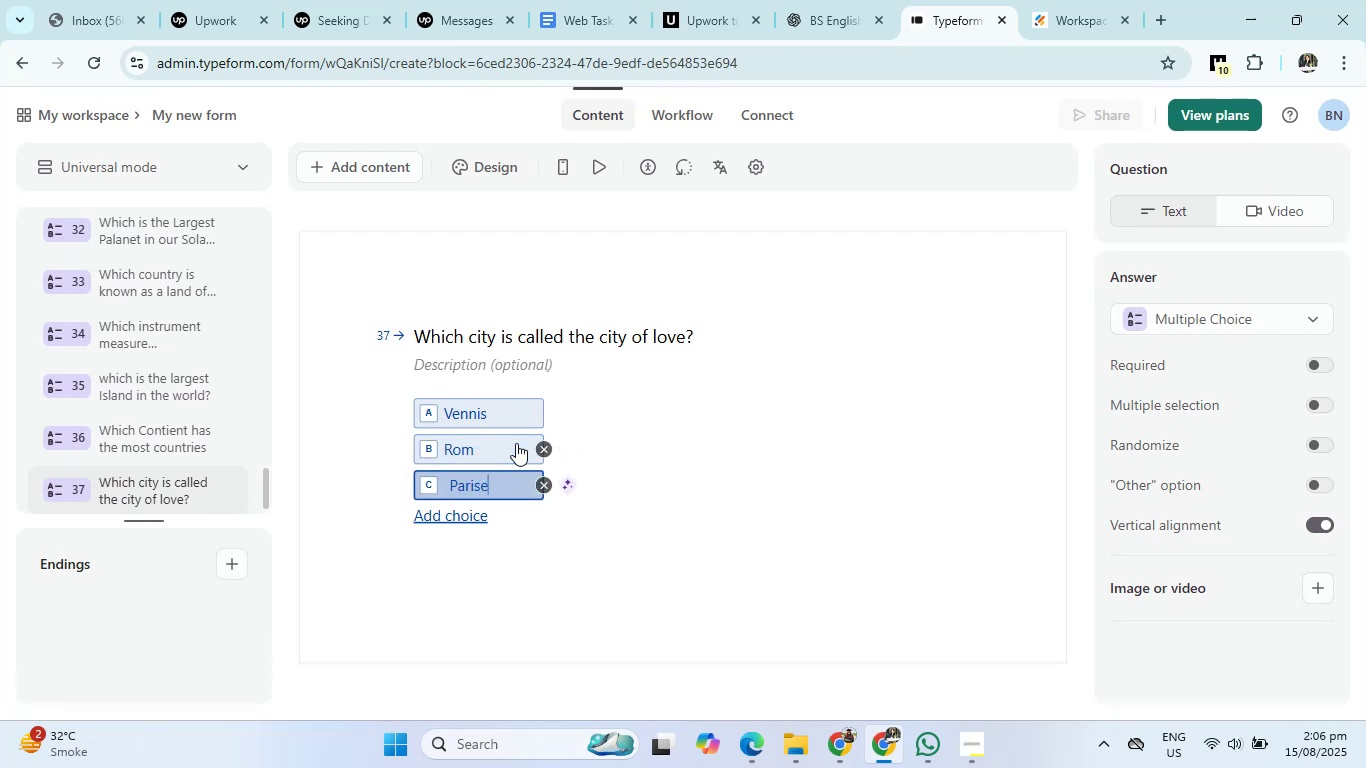 
key(Enter)
 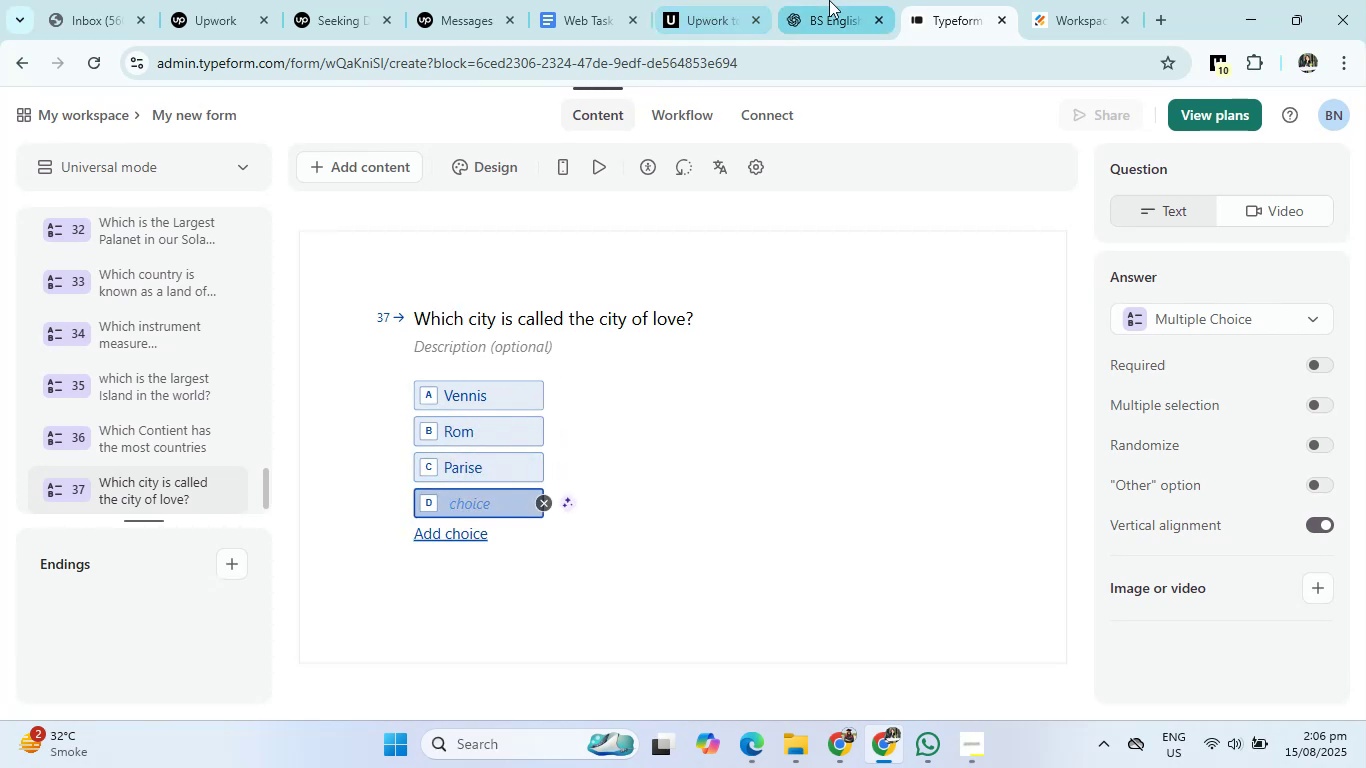 
left_click([830, 0])
 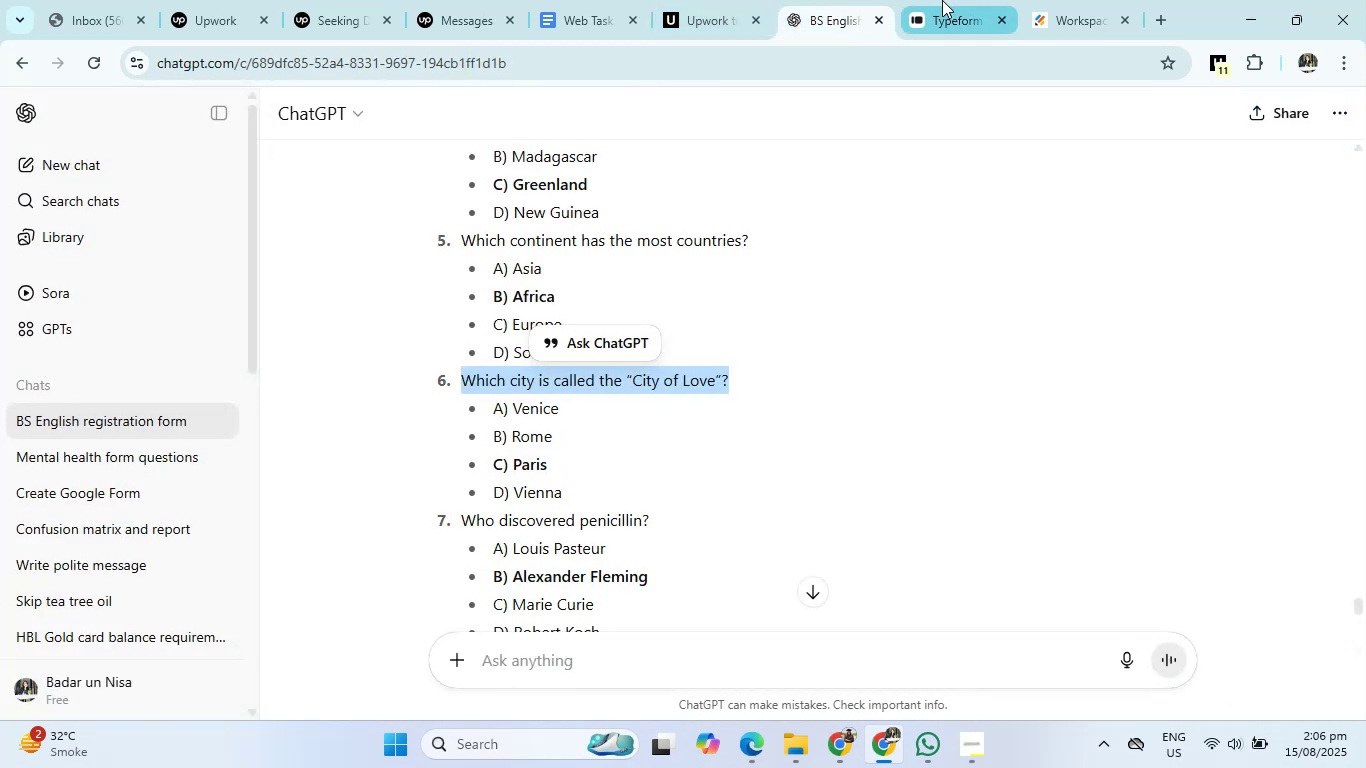 
left_click([942, 0])
 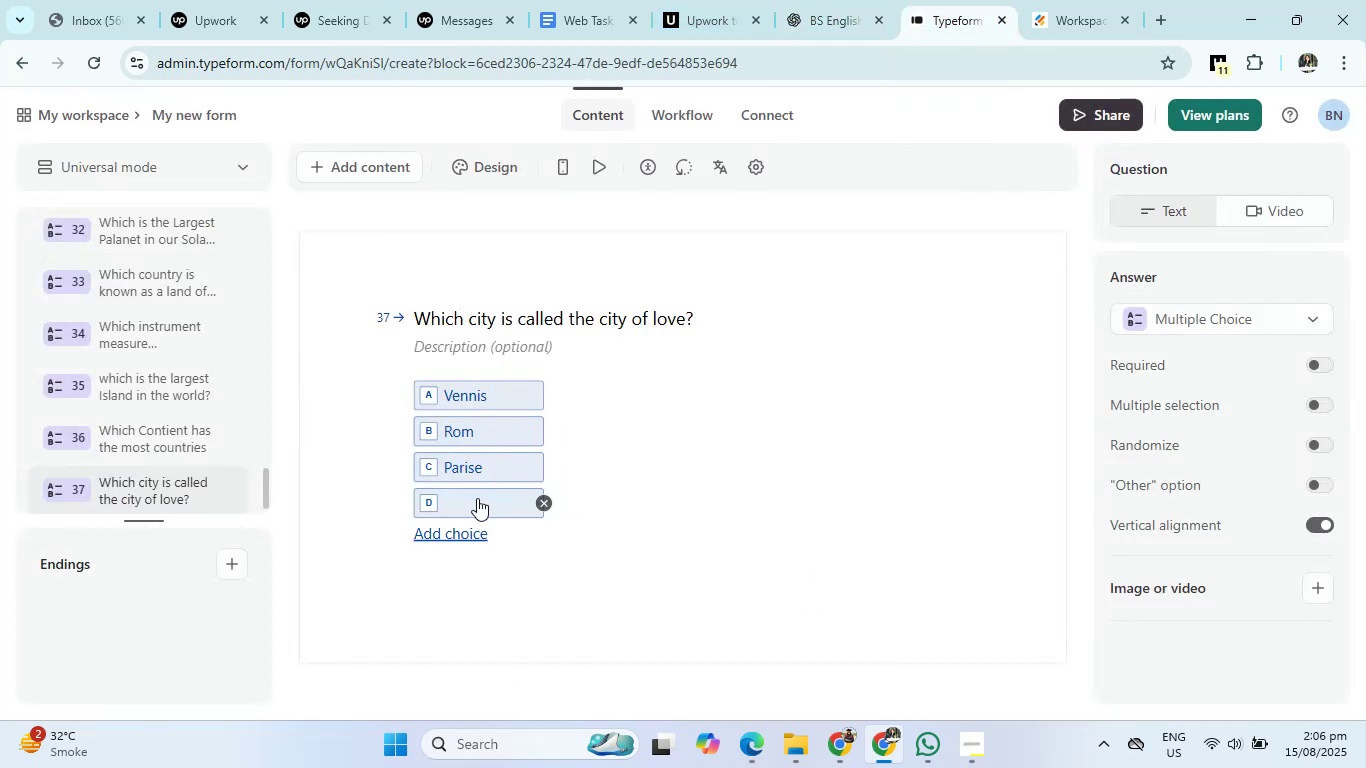 
left_click([477, 499])
 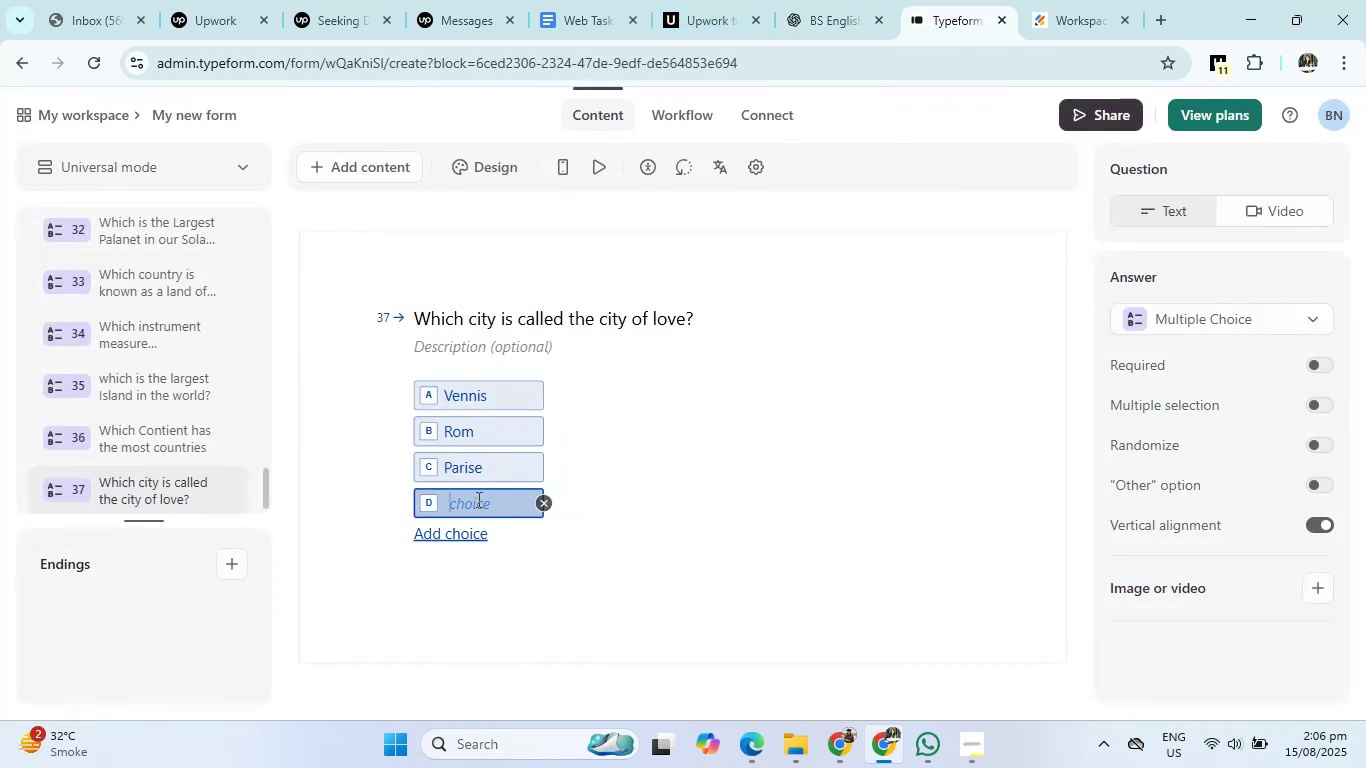 
type(Vienna)
 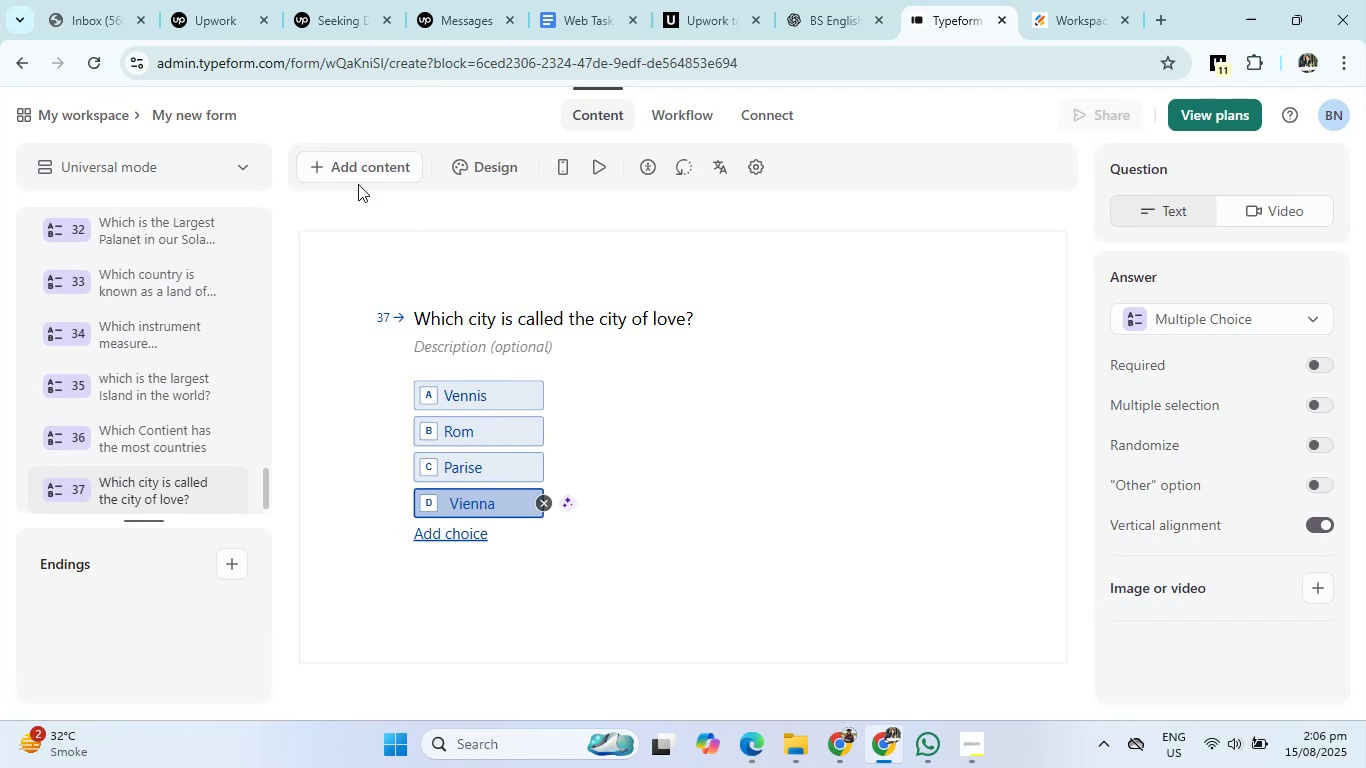 
left_click([338, 153])
 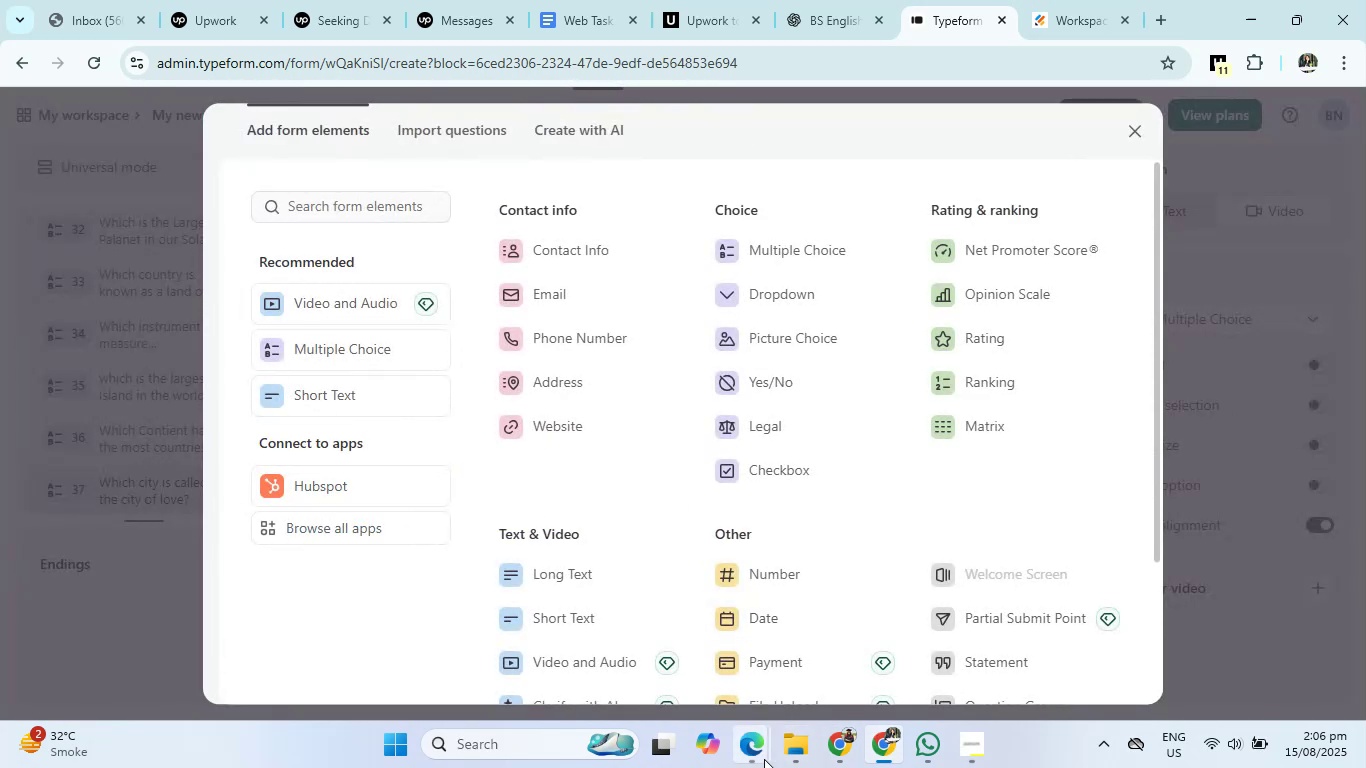 
double_click([703, 680])
 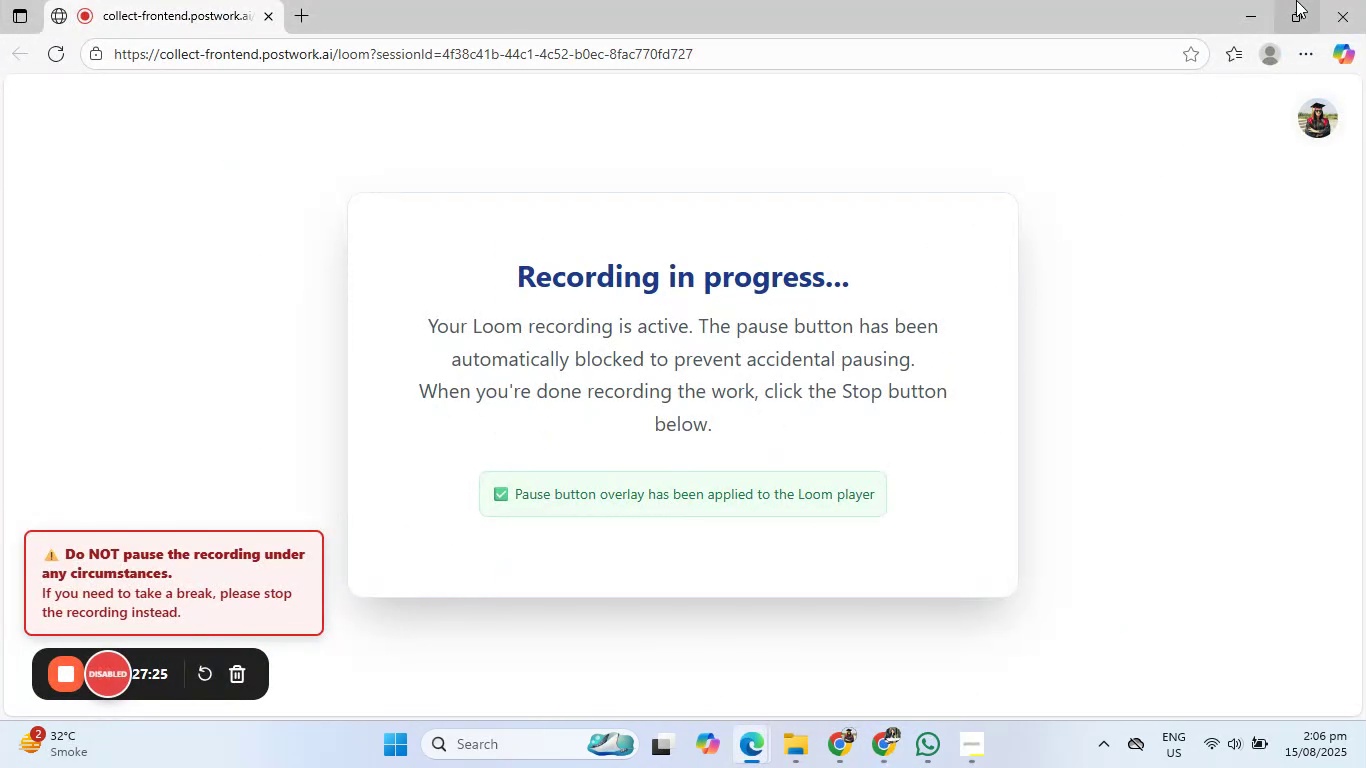 
left_click([1260, 0])
 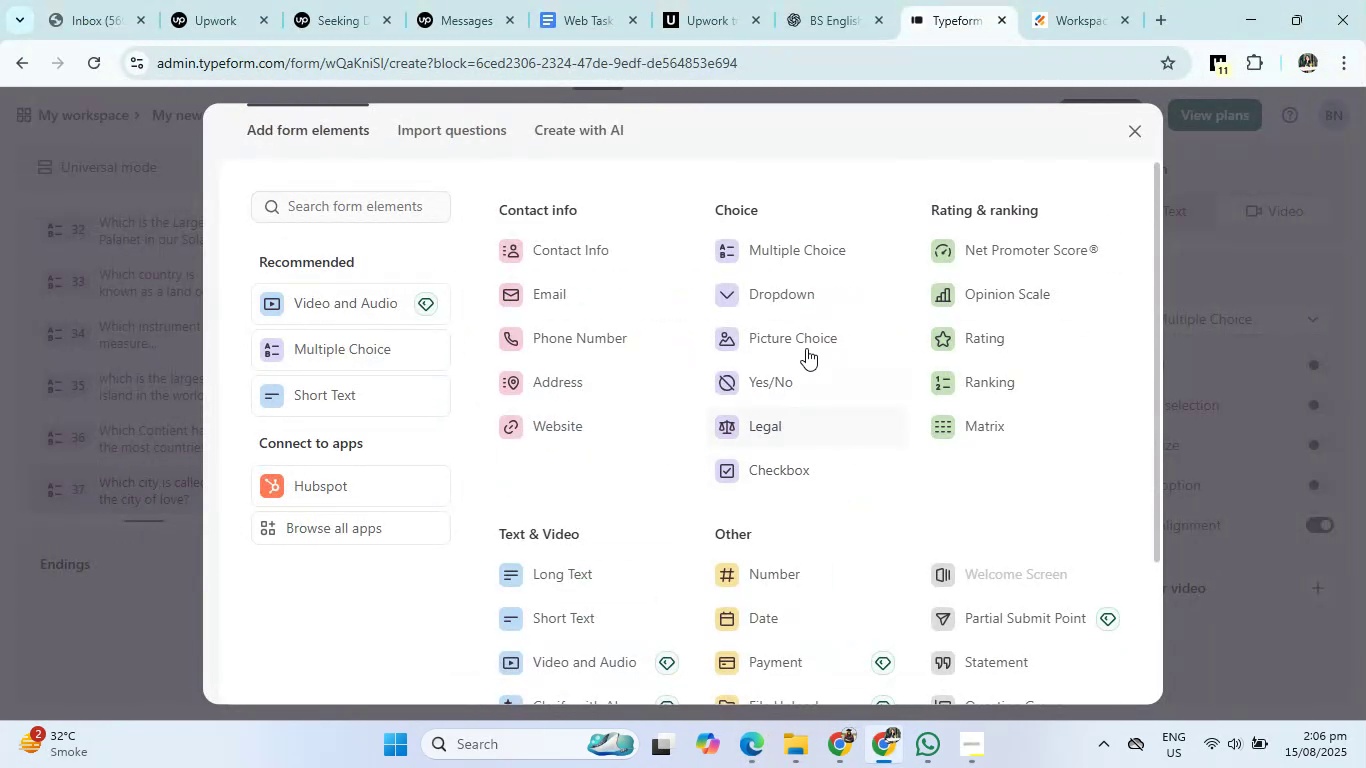 
left_click([817, 2])
 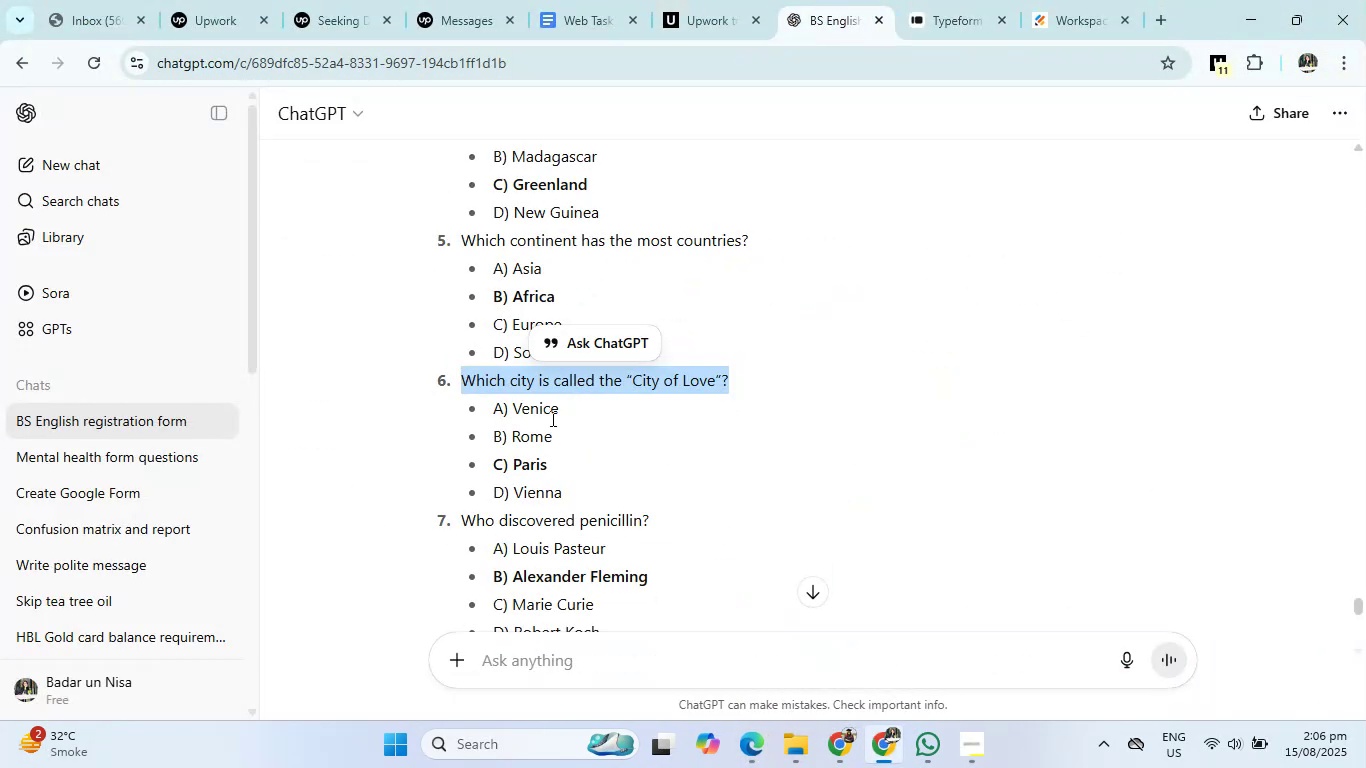 
scroll: coordinate [529, 503], scroll_direction: down, amount: 1.0
 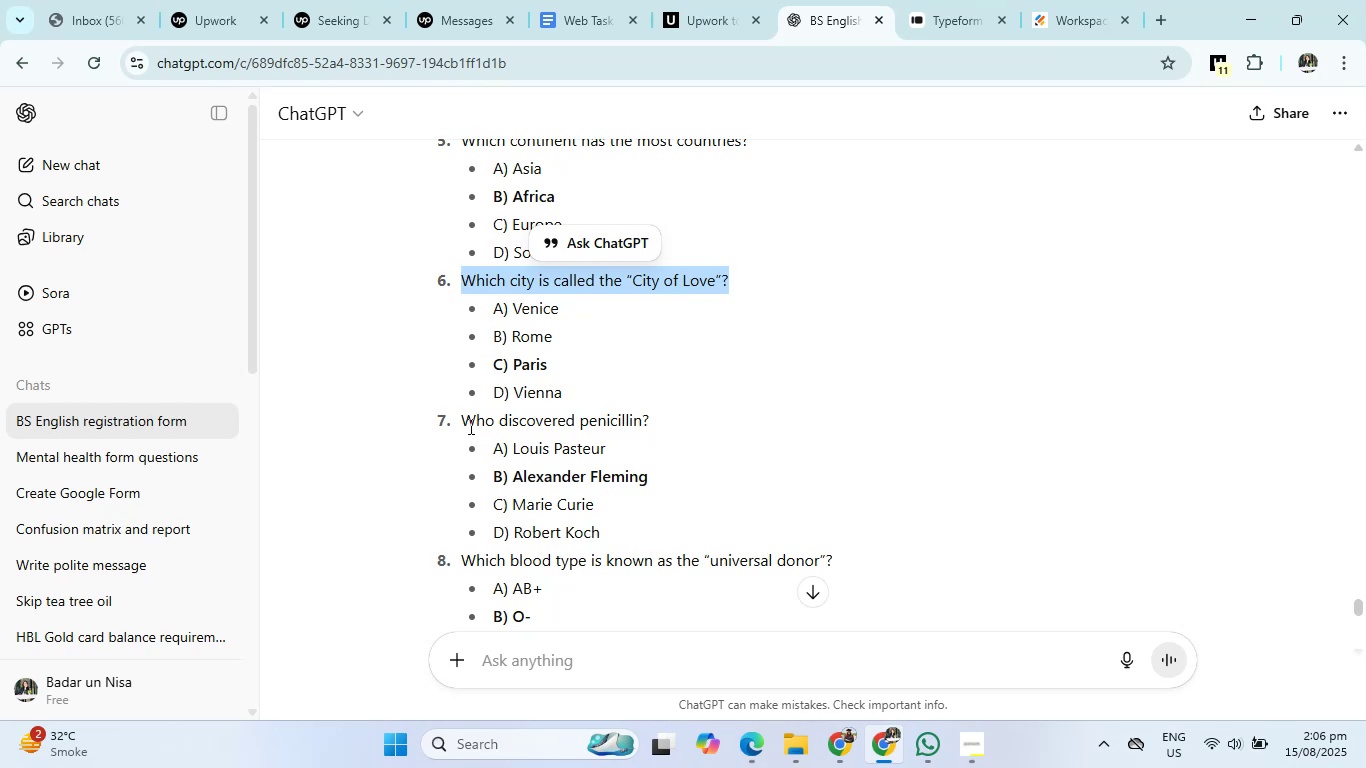 
left_click_drag(start_coordinate=[461, 417], to_coordinate=[711, 419])
 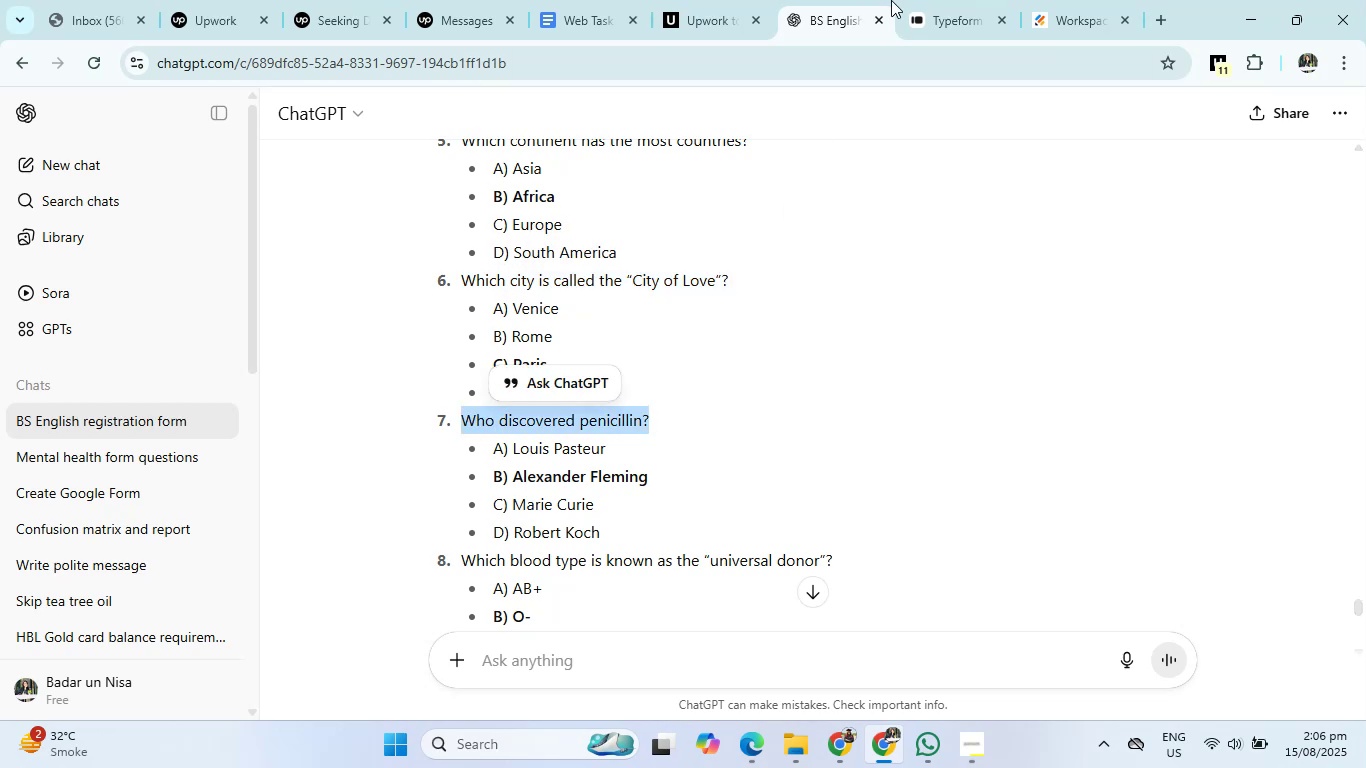 
left_click([940, 0])
 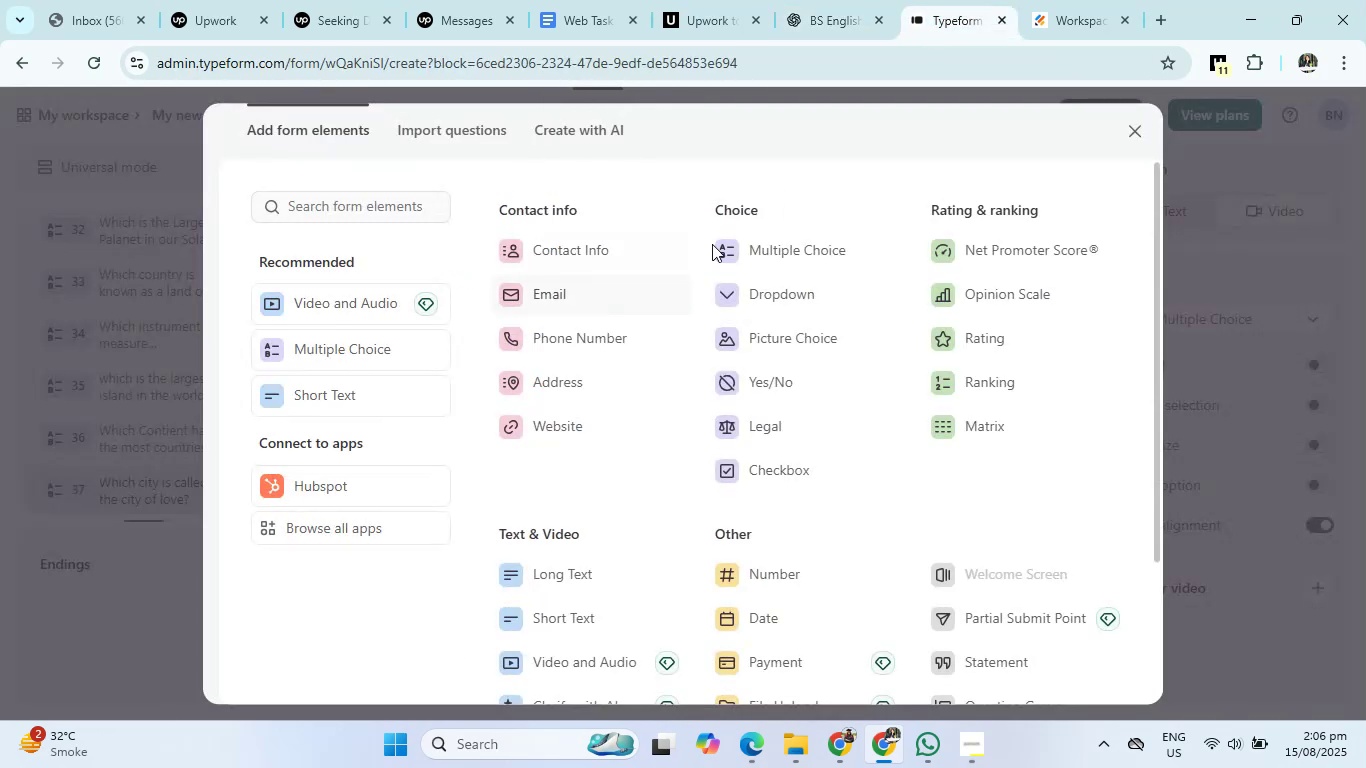 
left_click([734, 236])
 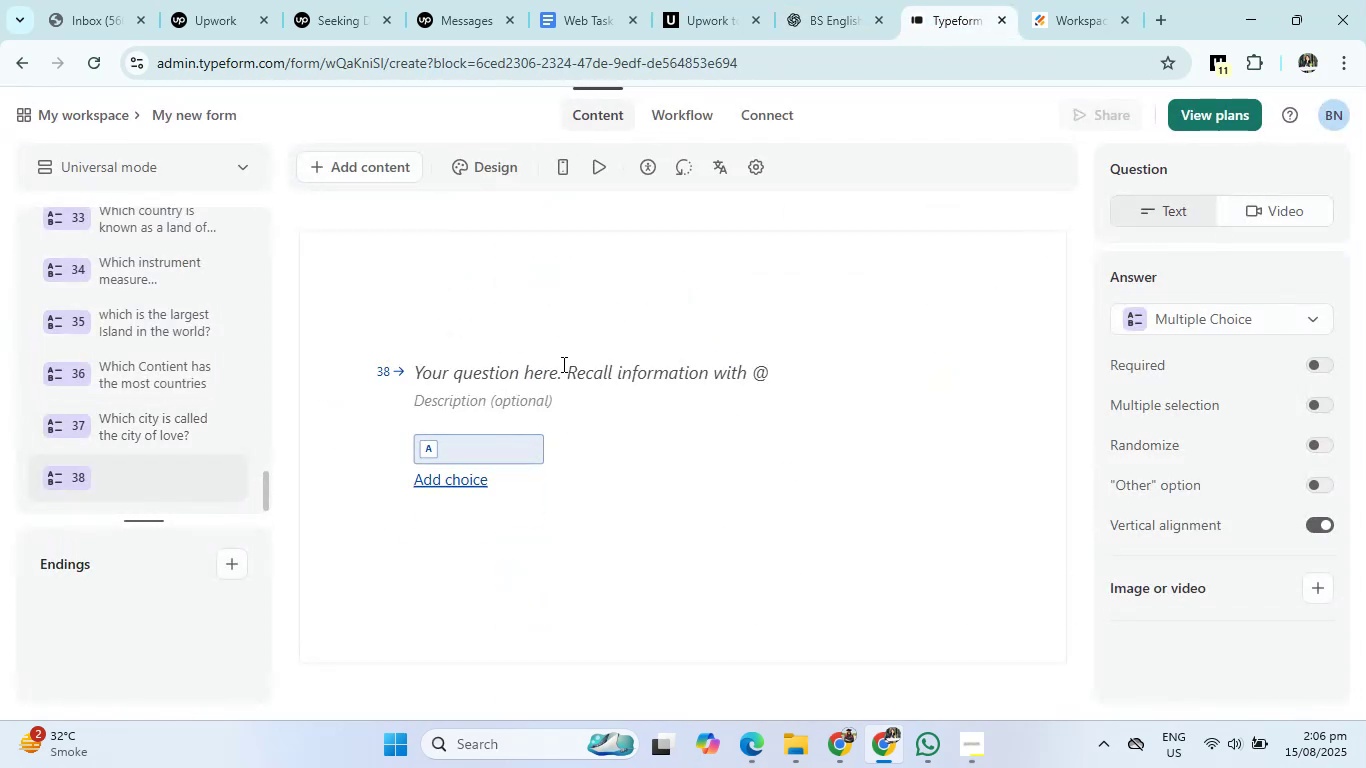 
left_click([561, 374])
 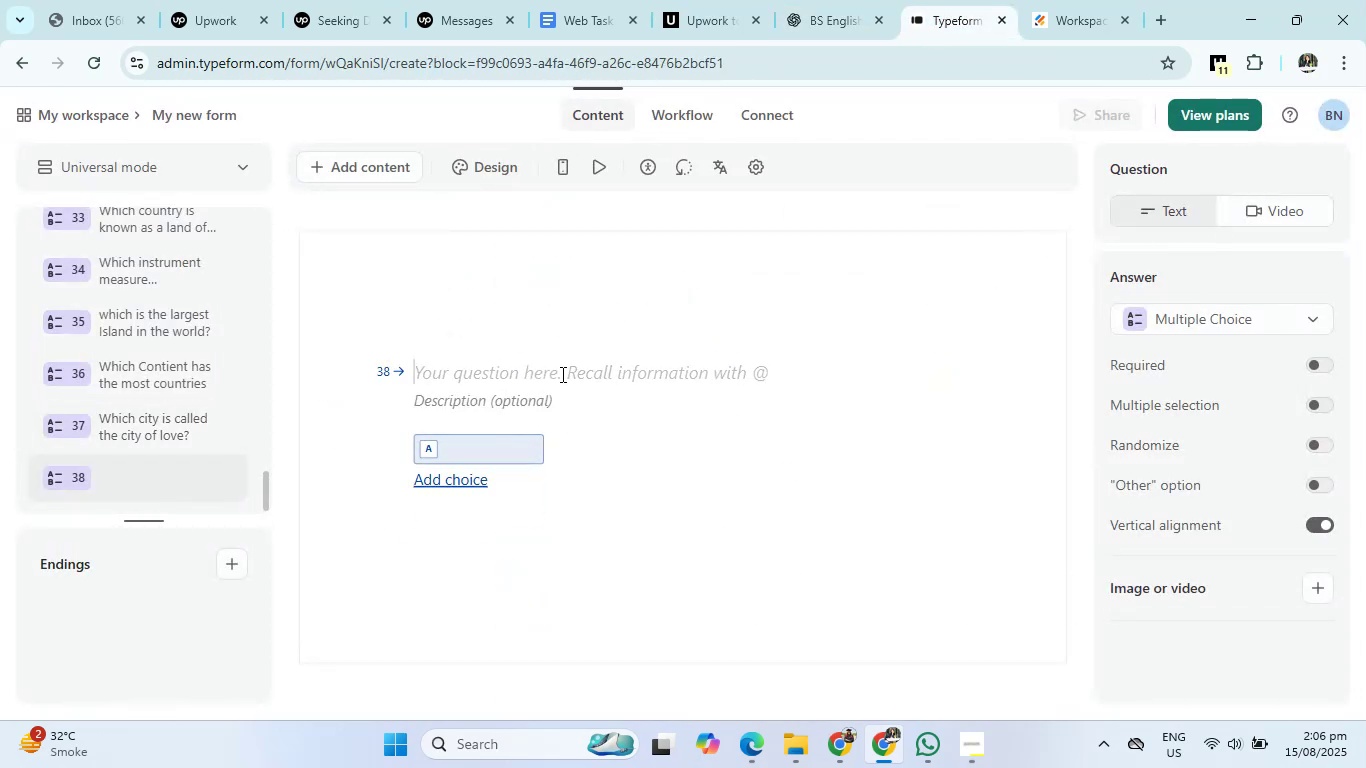 
type(Who discover )
 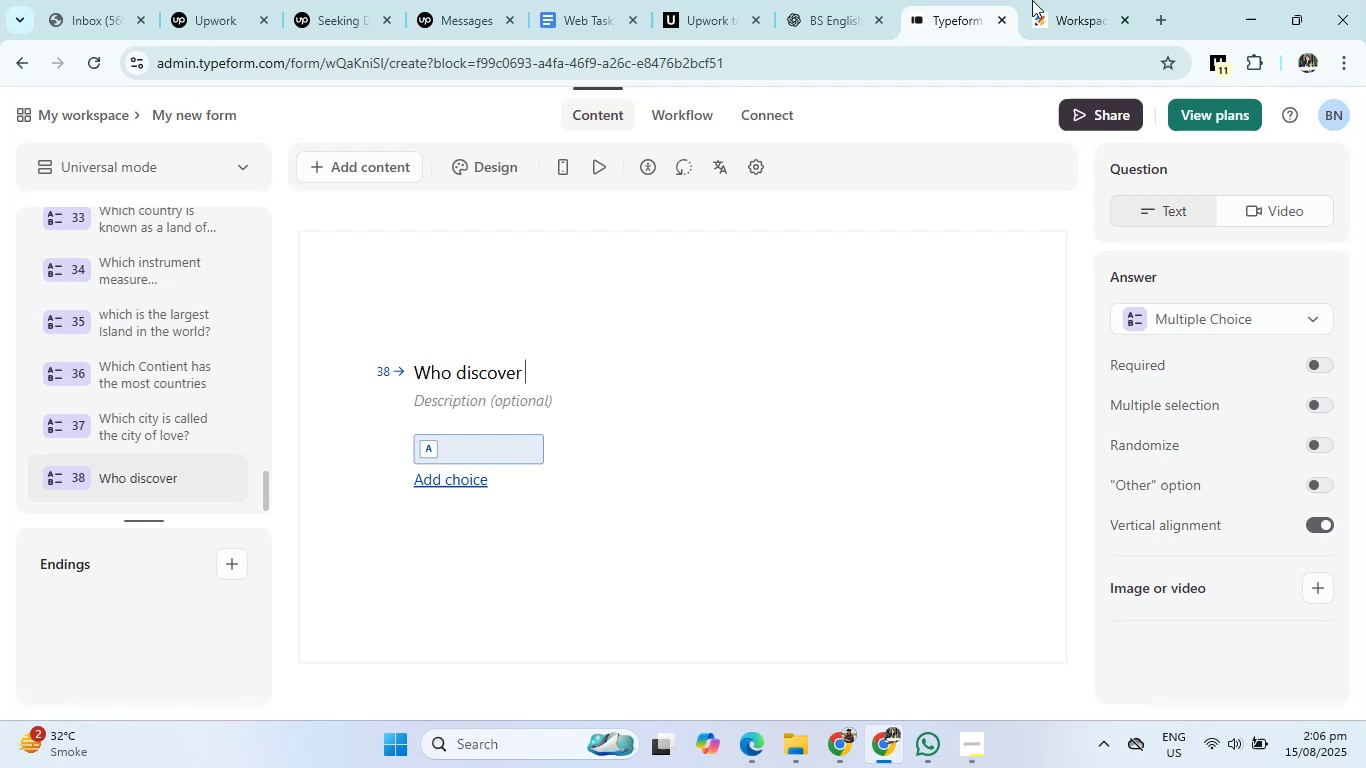 
left_click([869, 0])
 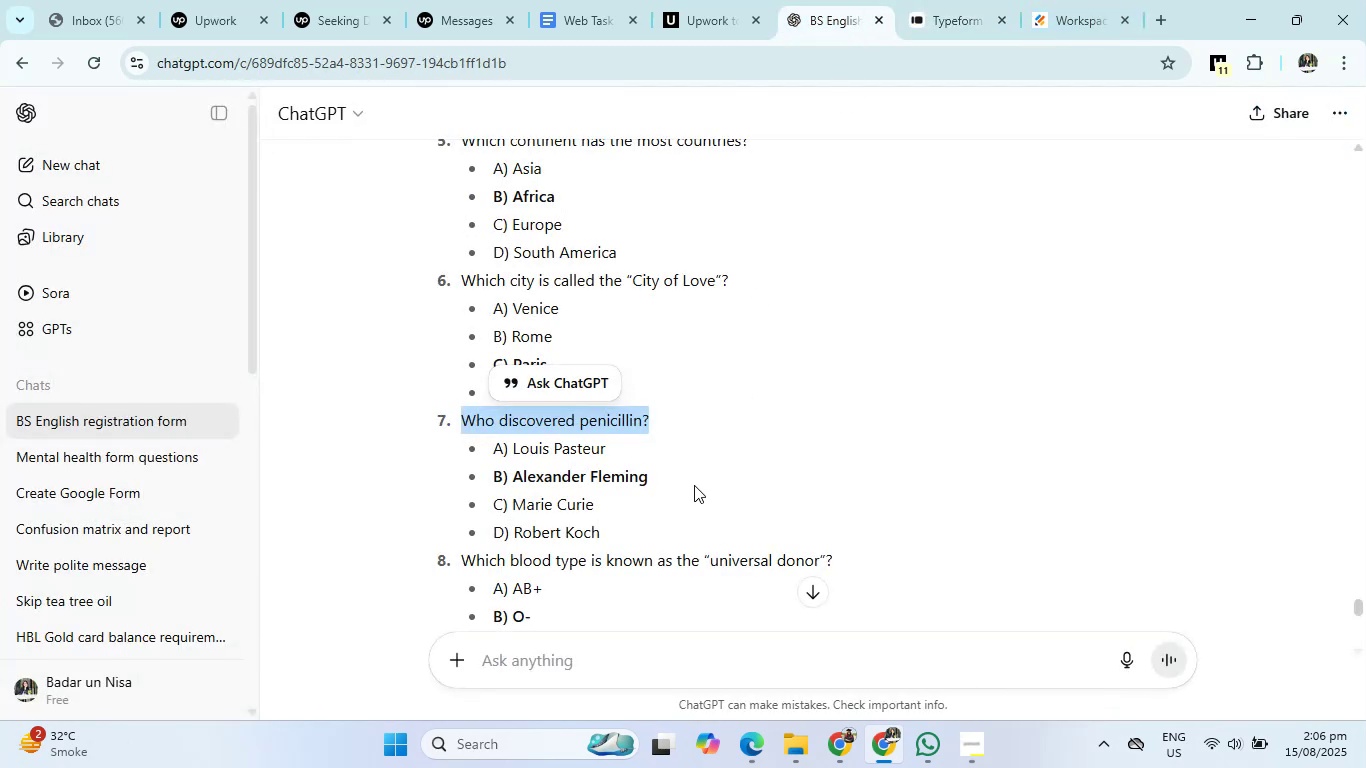 
left_click([615, 413])
 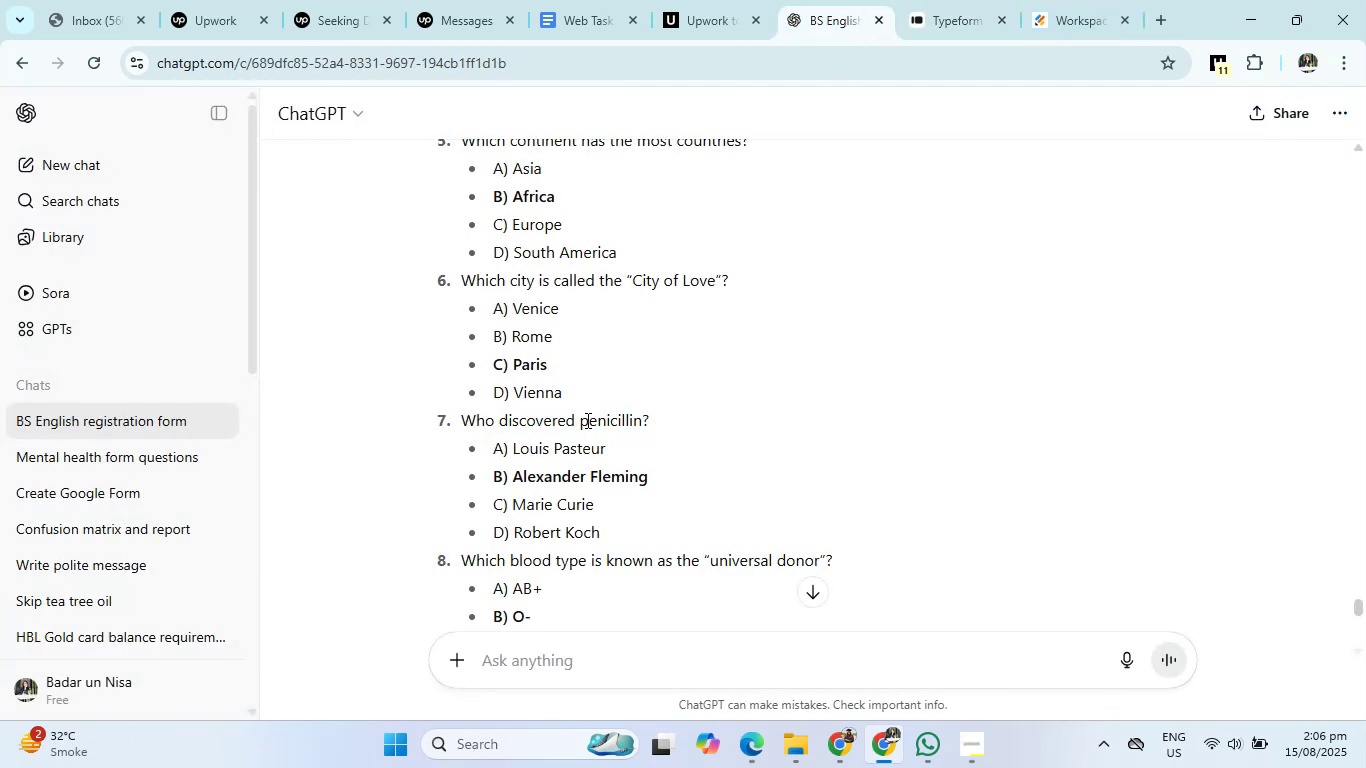 
left_click_drag(start_coordinate=[579, 423], to_coordinate=[711, 426])
 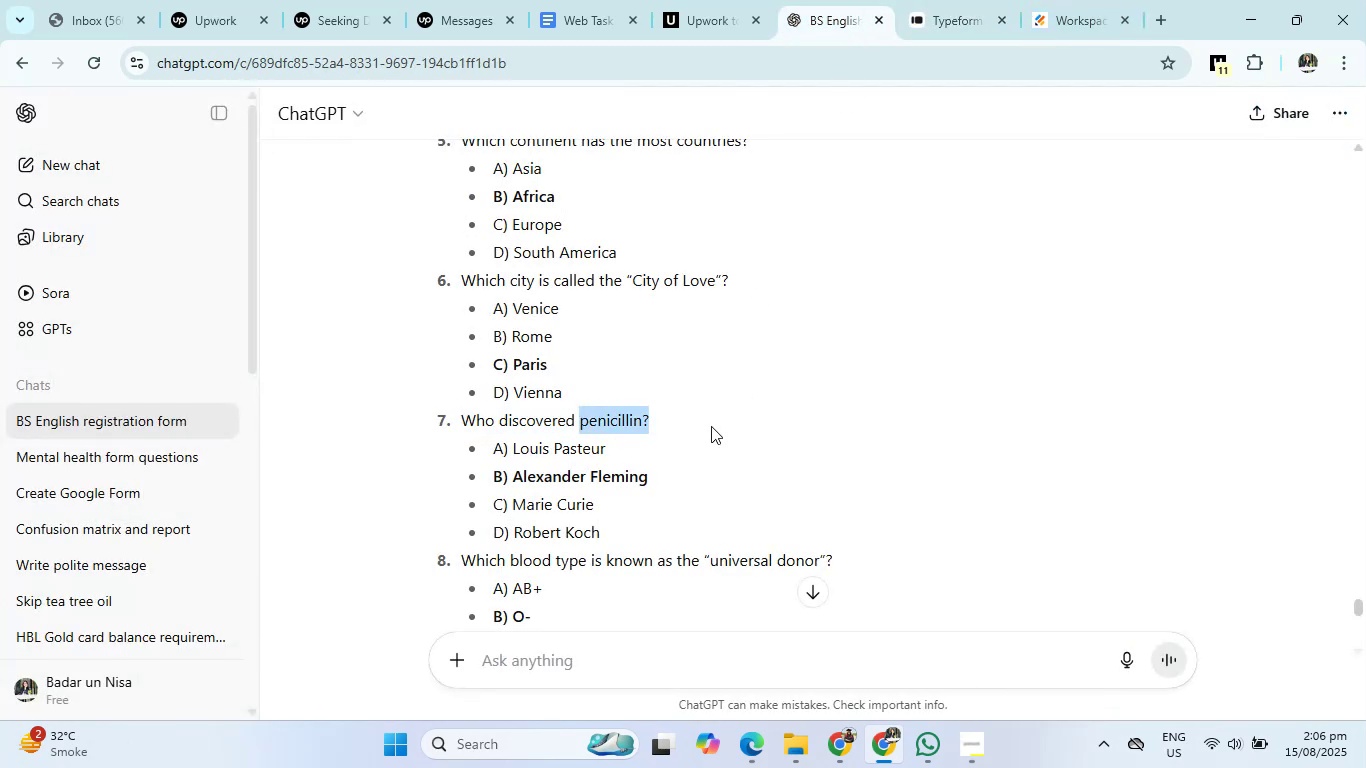 
key(Control+C)
 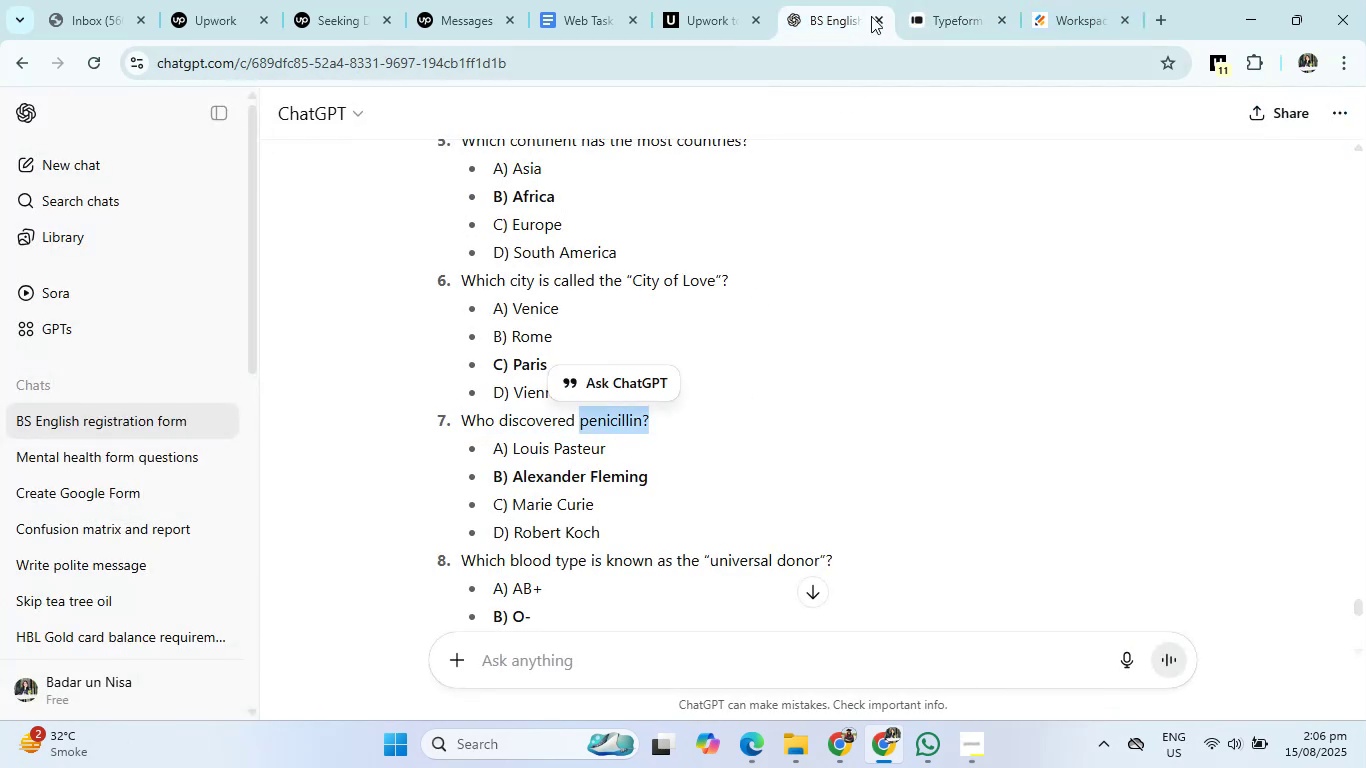 
left_click([928, 0])
 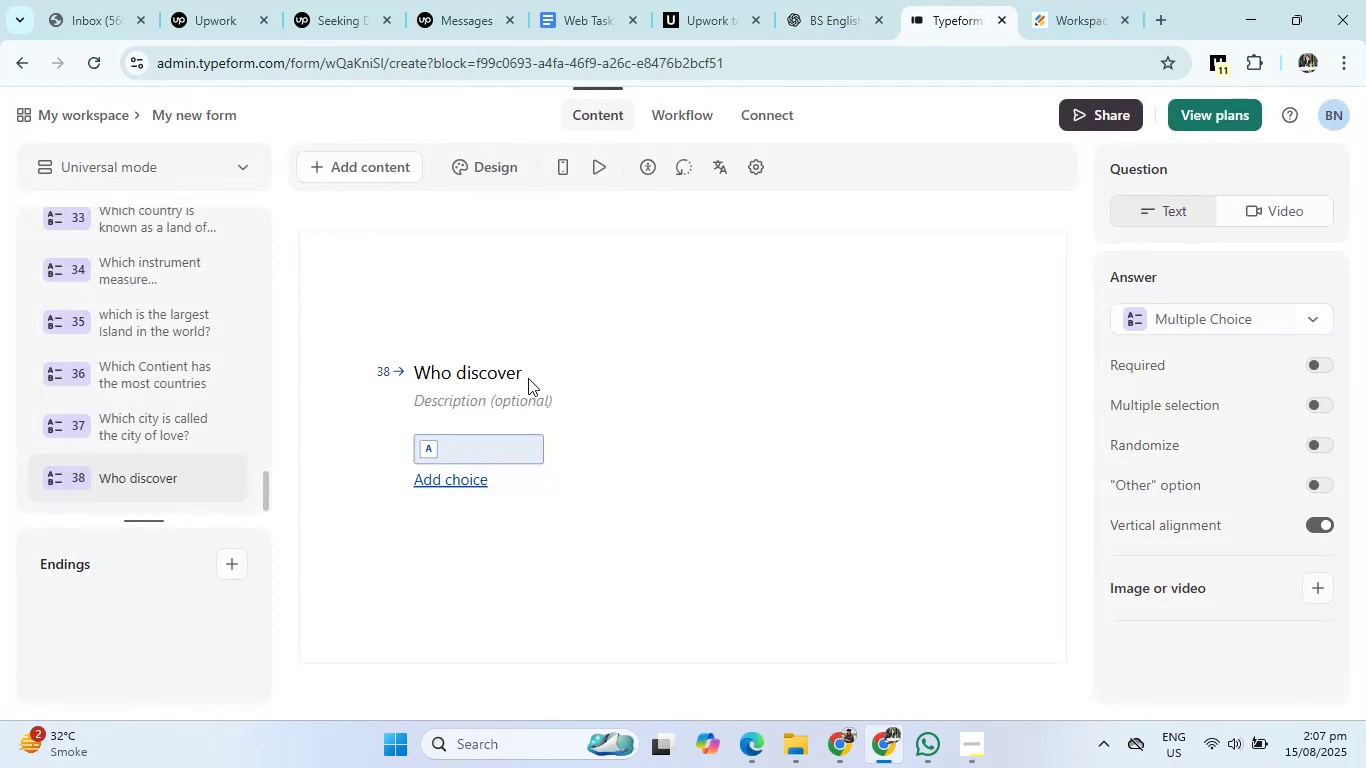 
left_click([528, 378])
 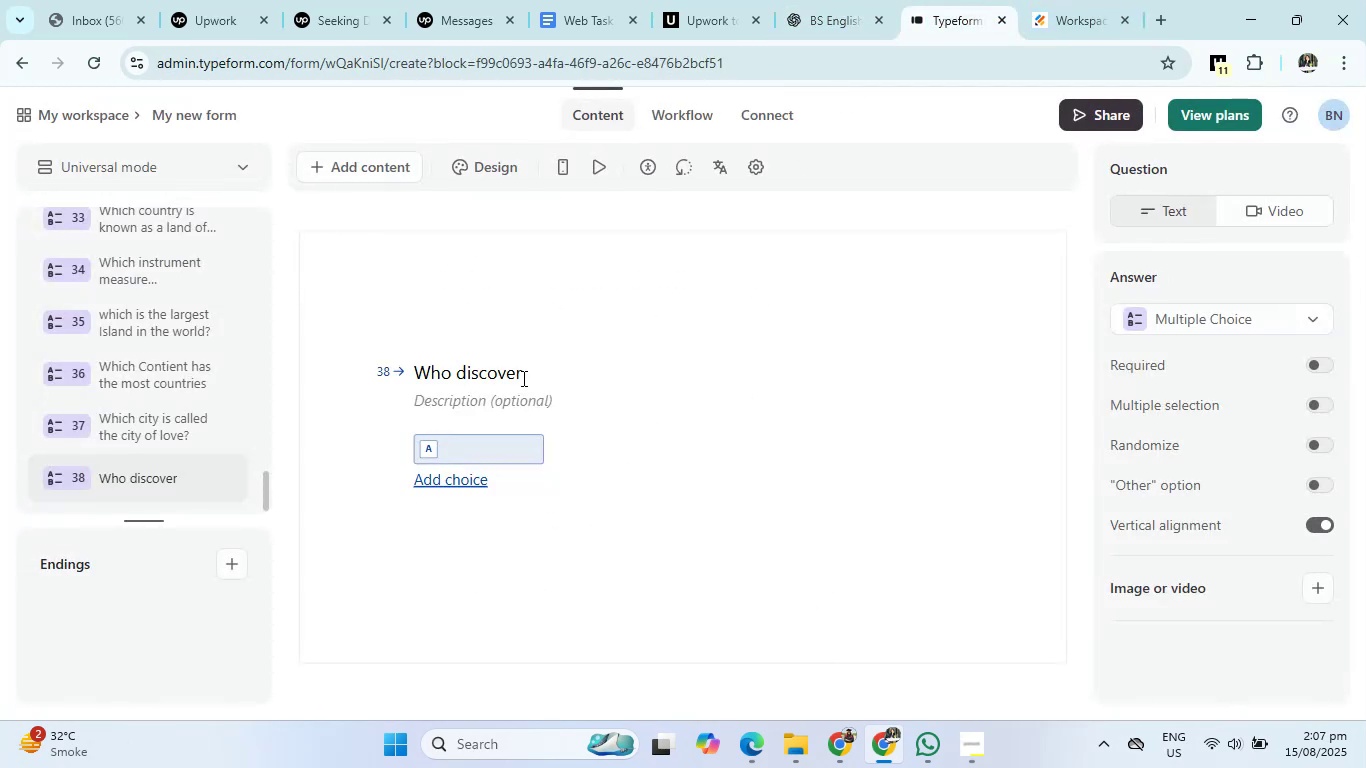 
left_click([525, 375])
 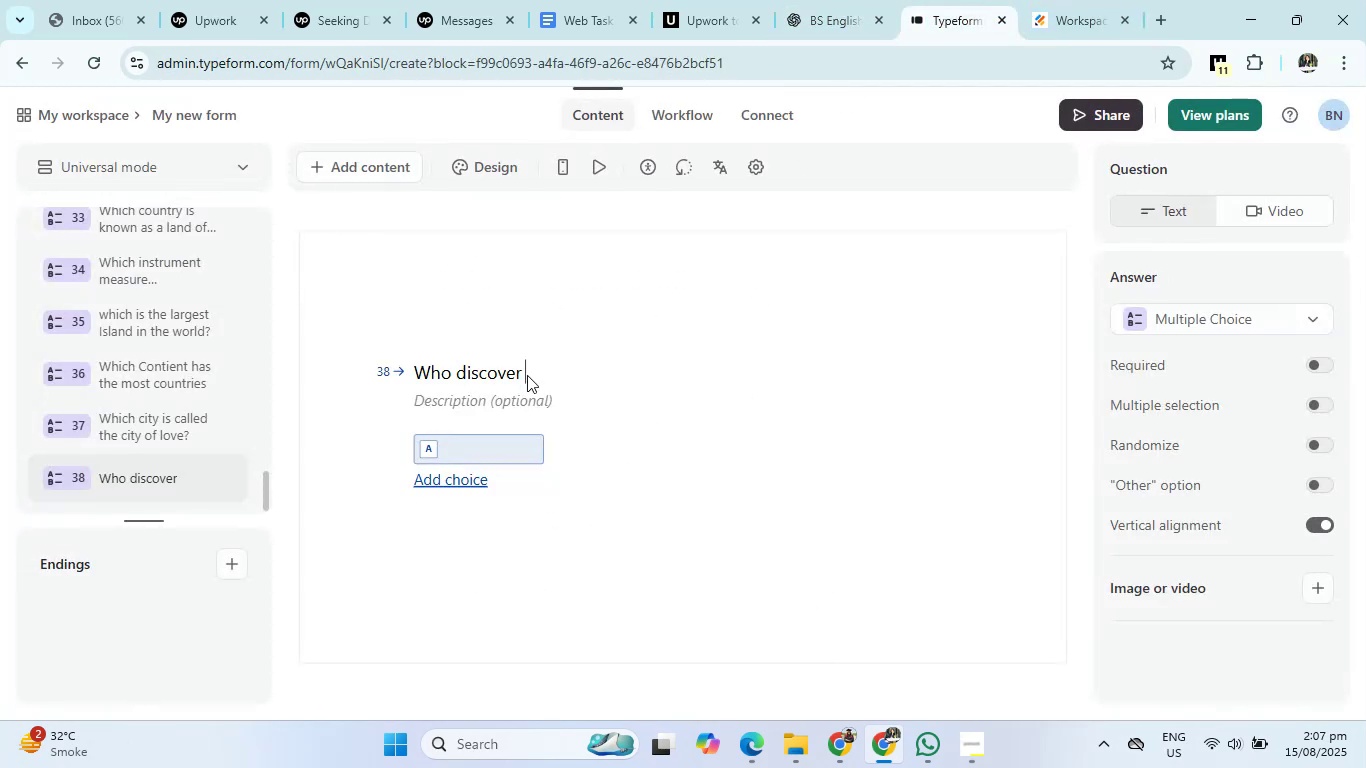 
key(Control+V)
 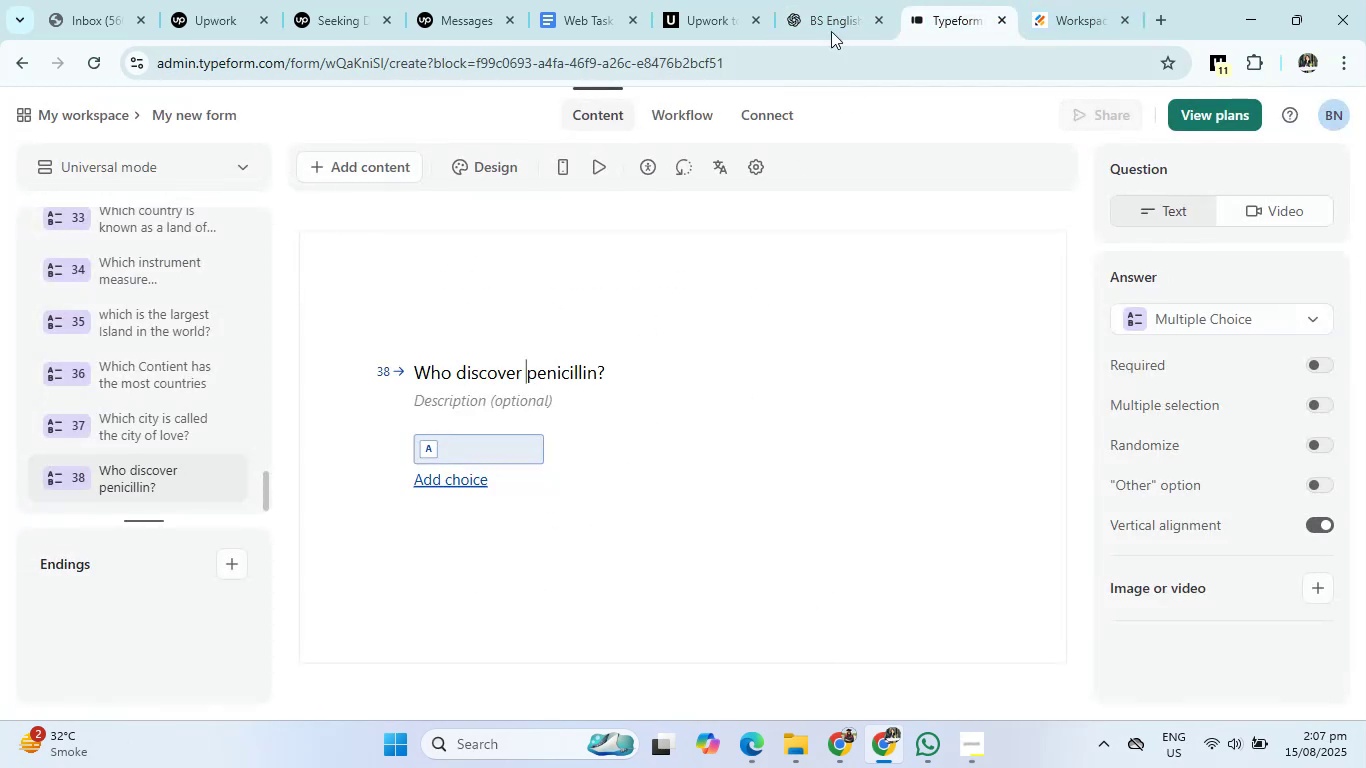 
left_click([832, 14])
 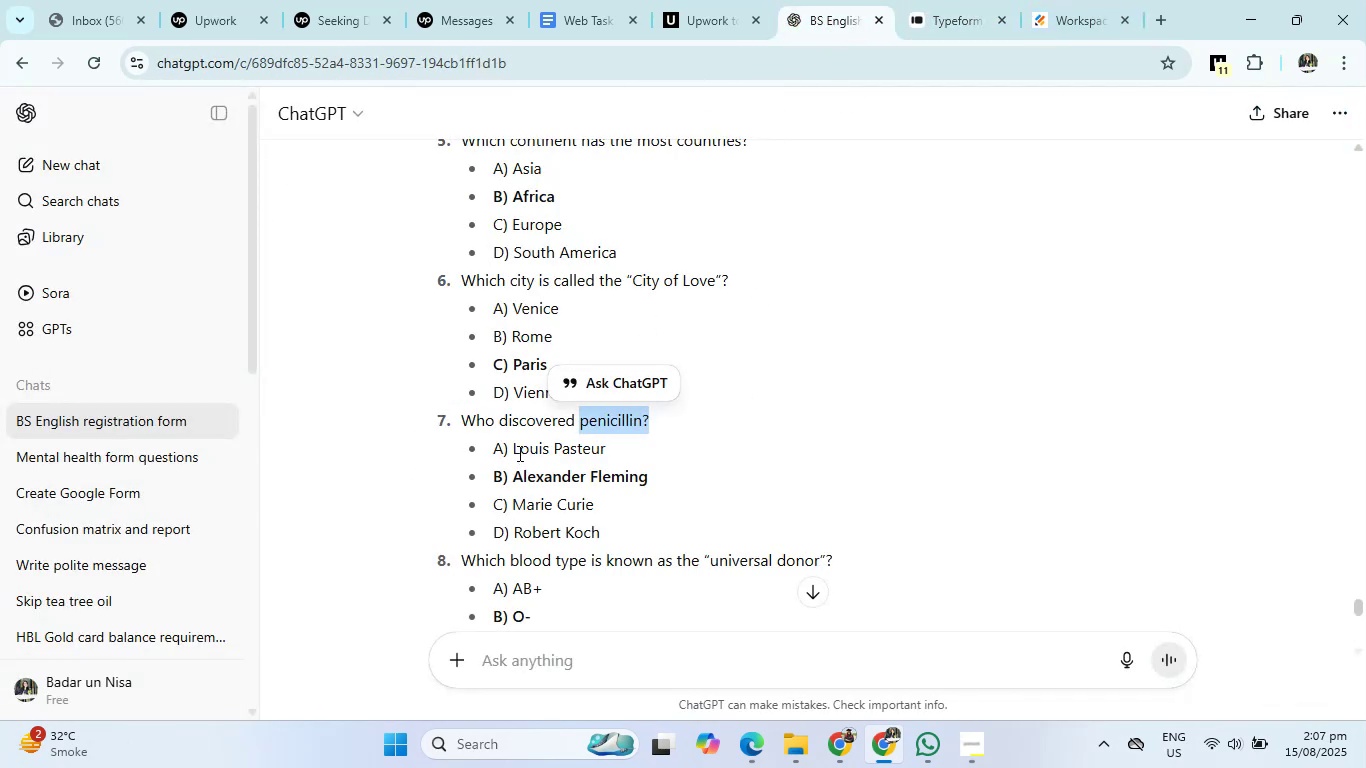 
left_click_drag(start_coordinate=[516, 448], to_coordinate=[625, 519])
 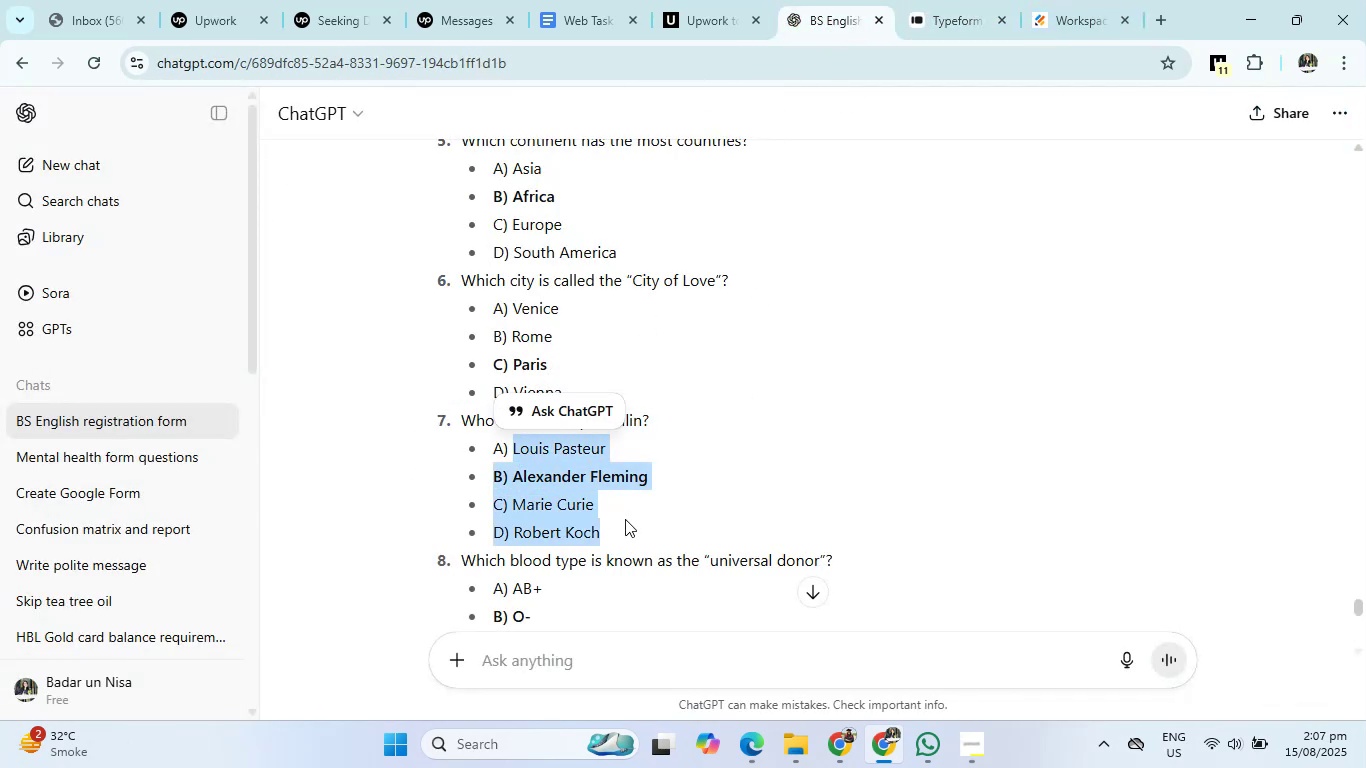 
key(Control+C)
 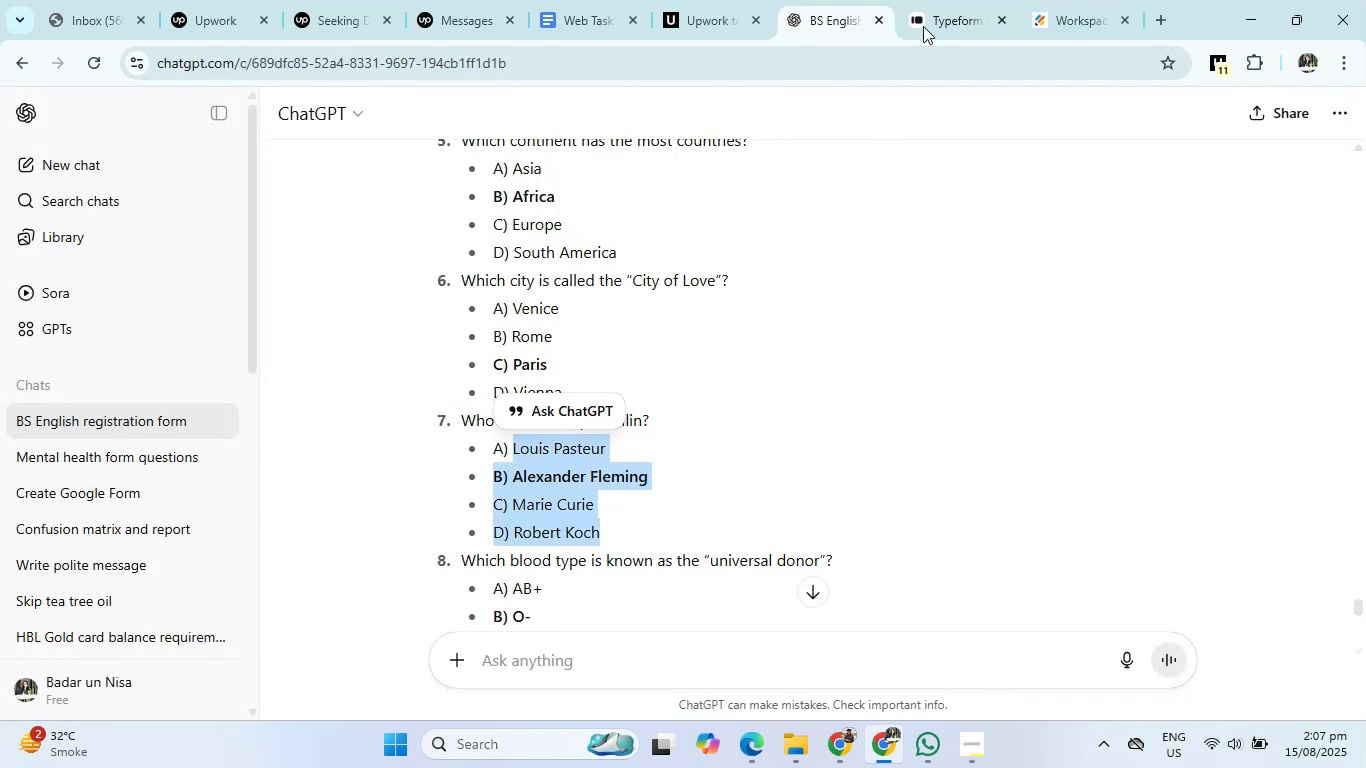 
left_click([927, 11])
 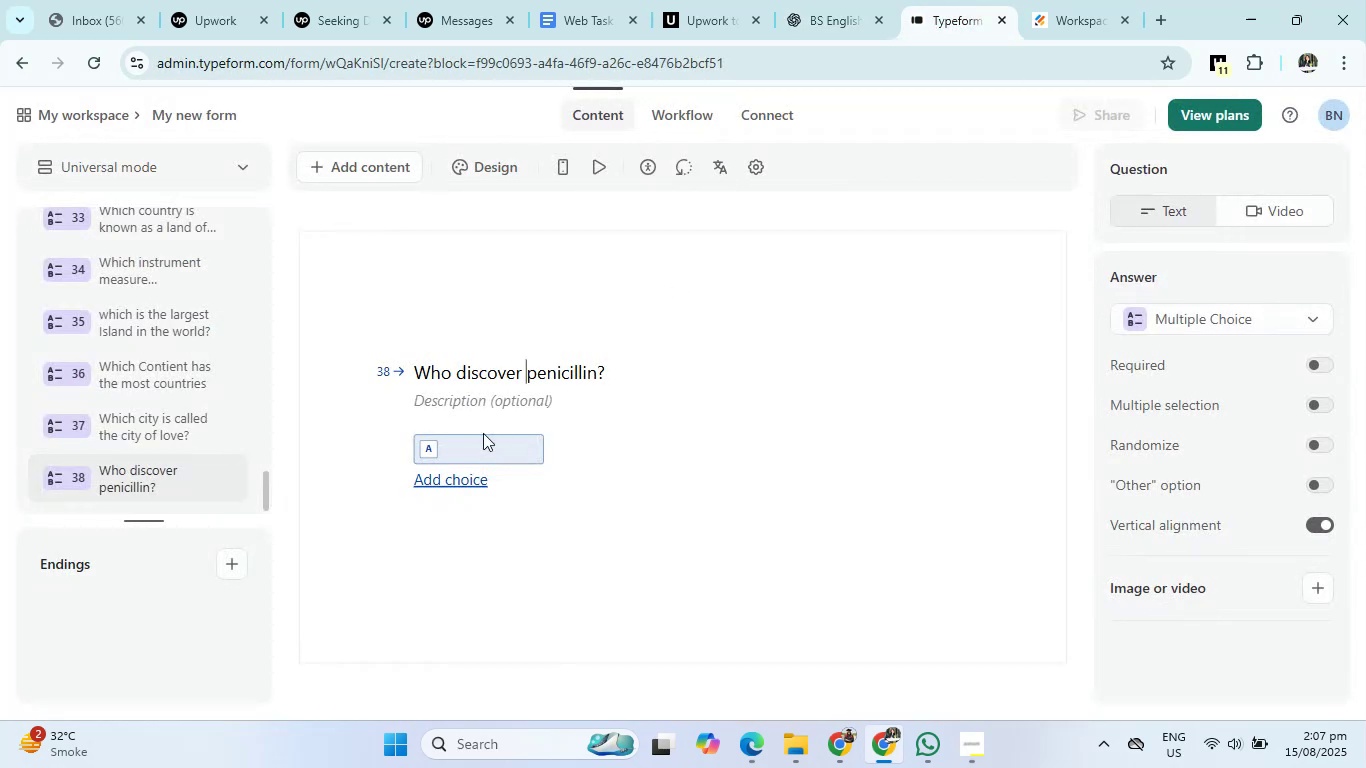 
left_click([474, 450])
 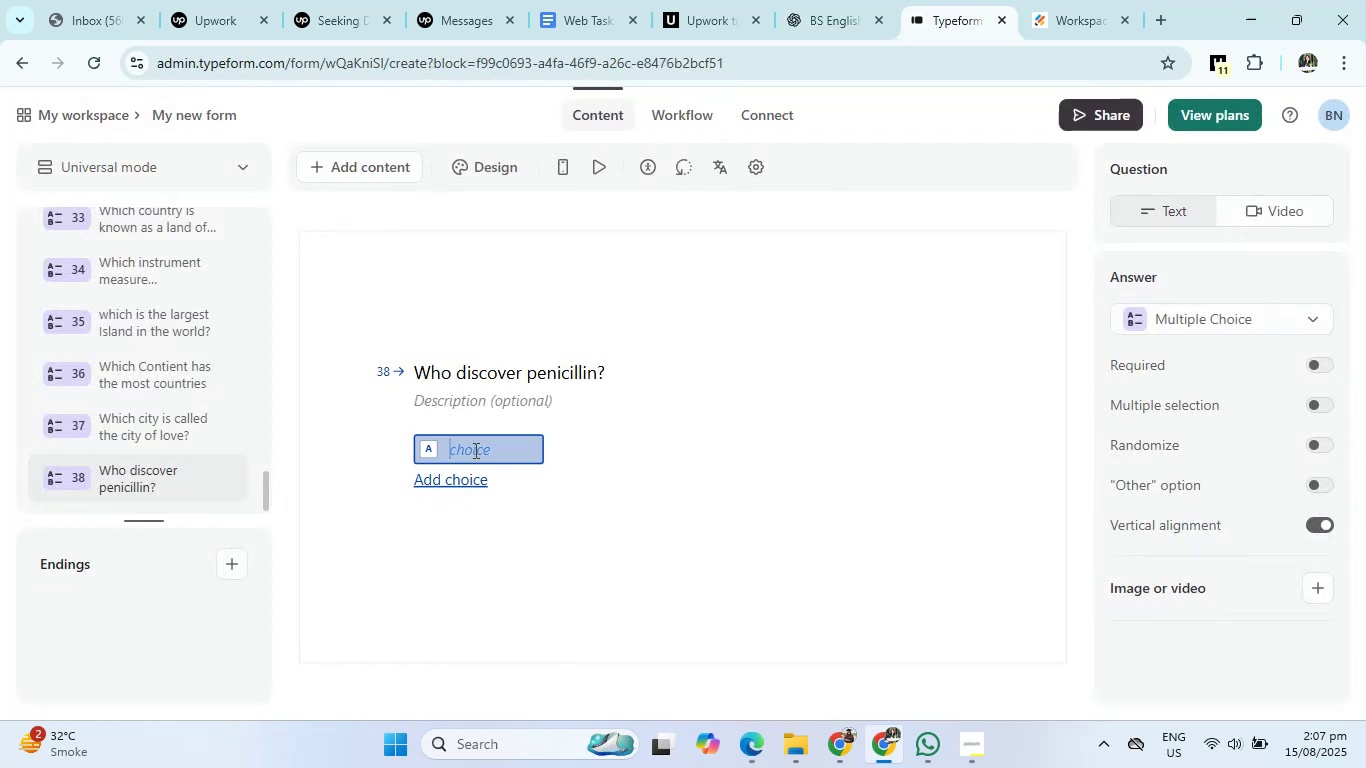 
key(Control+V)
 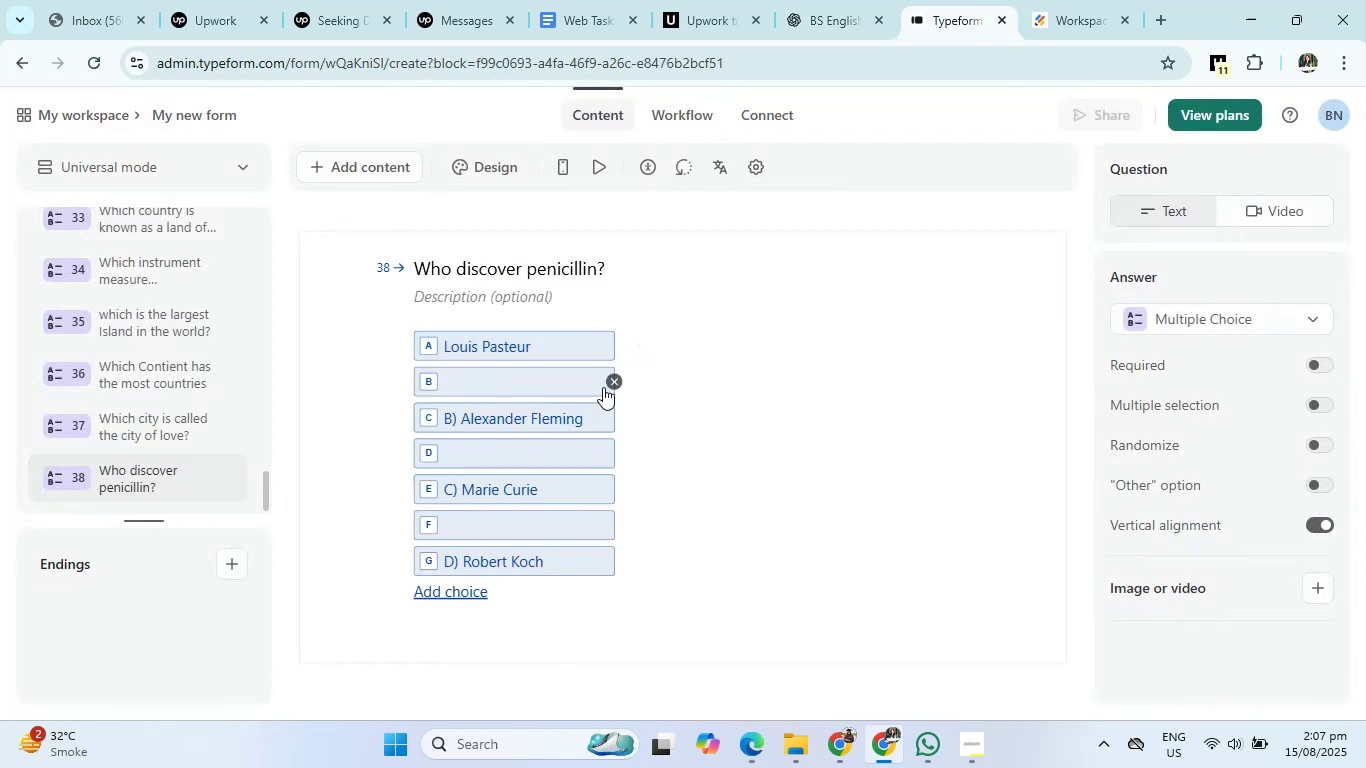 
left_click([608, 378])
 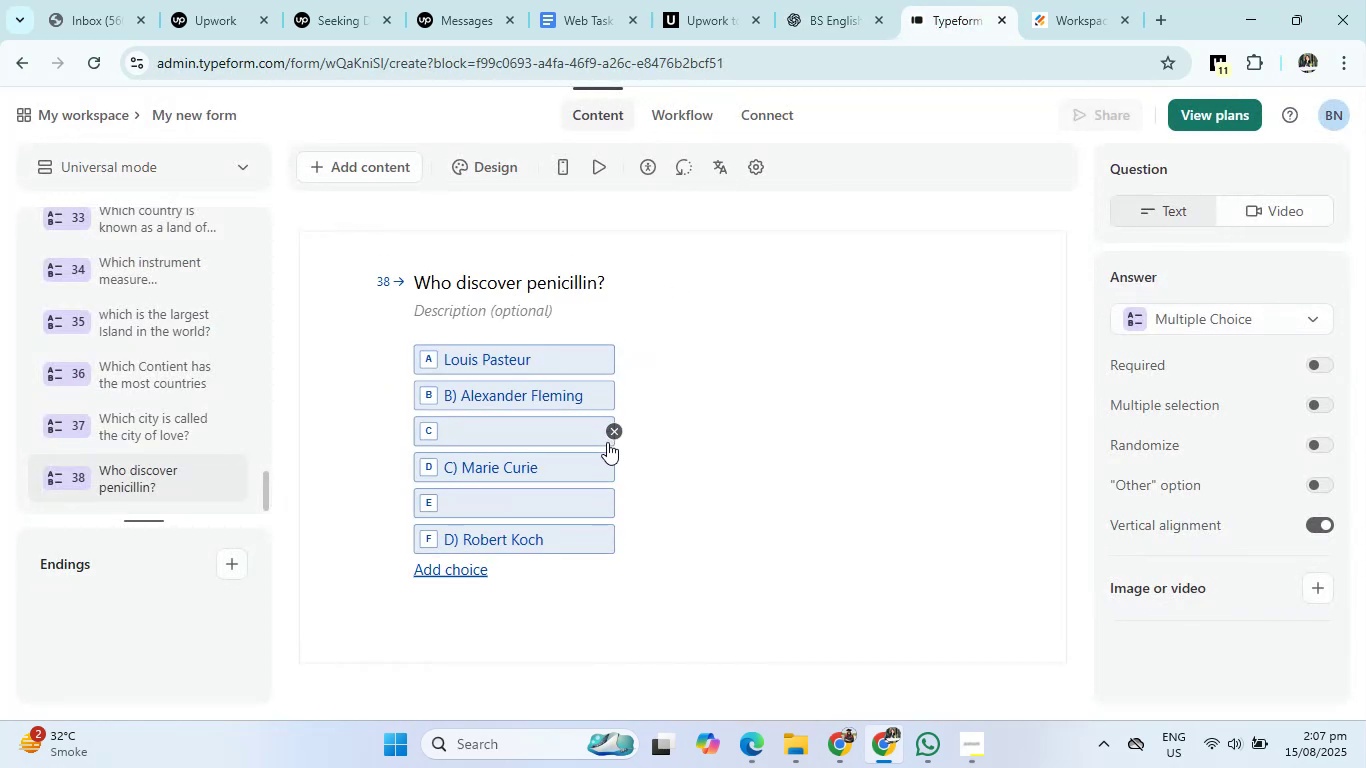 
left_click([608, 431])
 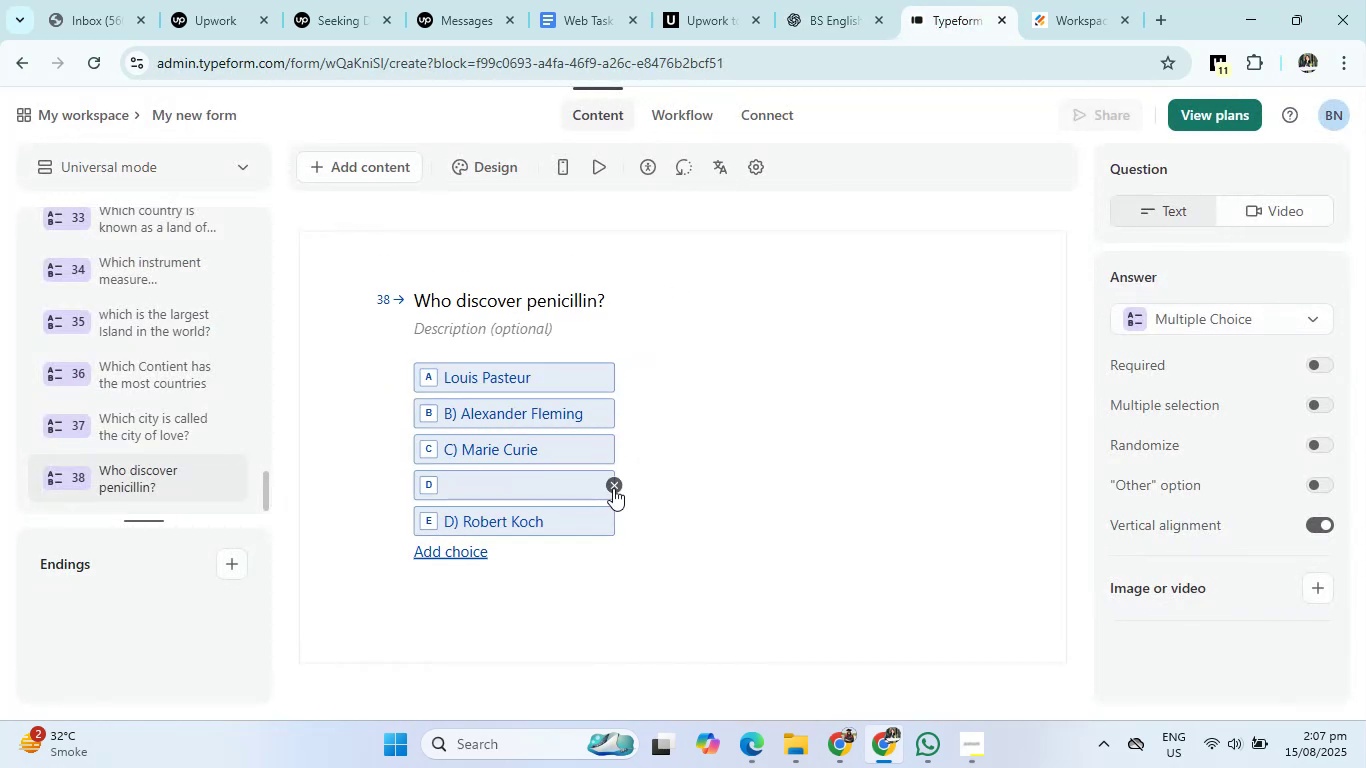 
left_click([613, 488])
 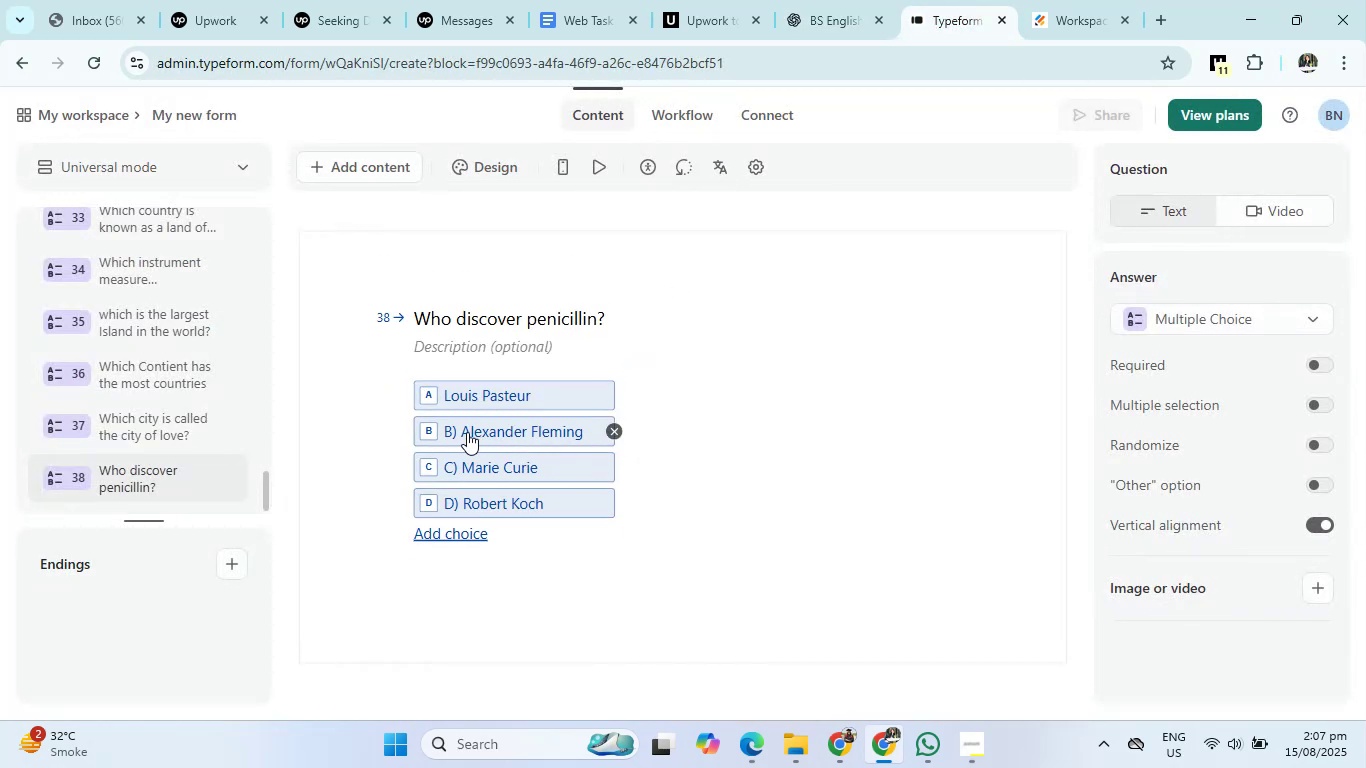 
left_click([465, 432])
 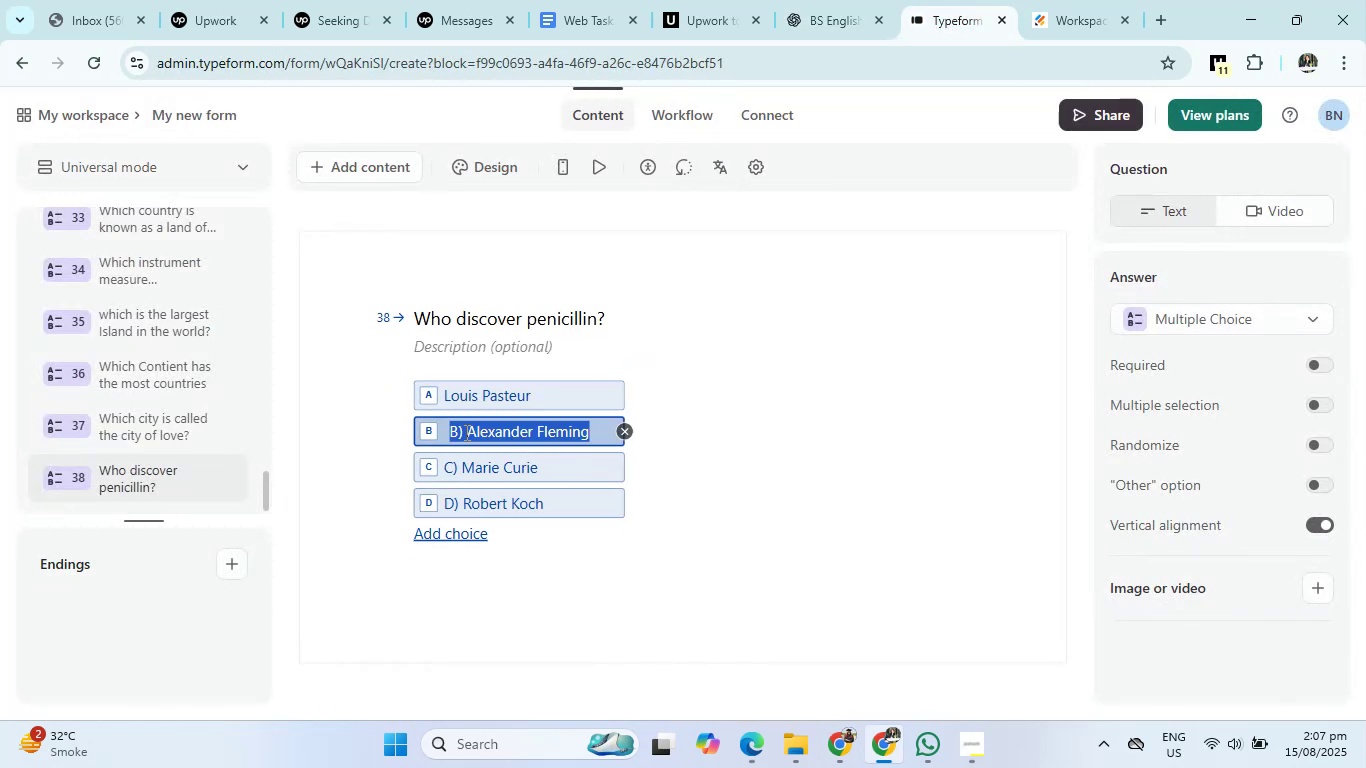 
left_click([465, 432])
 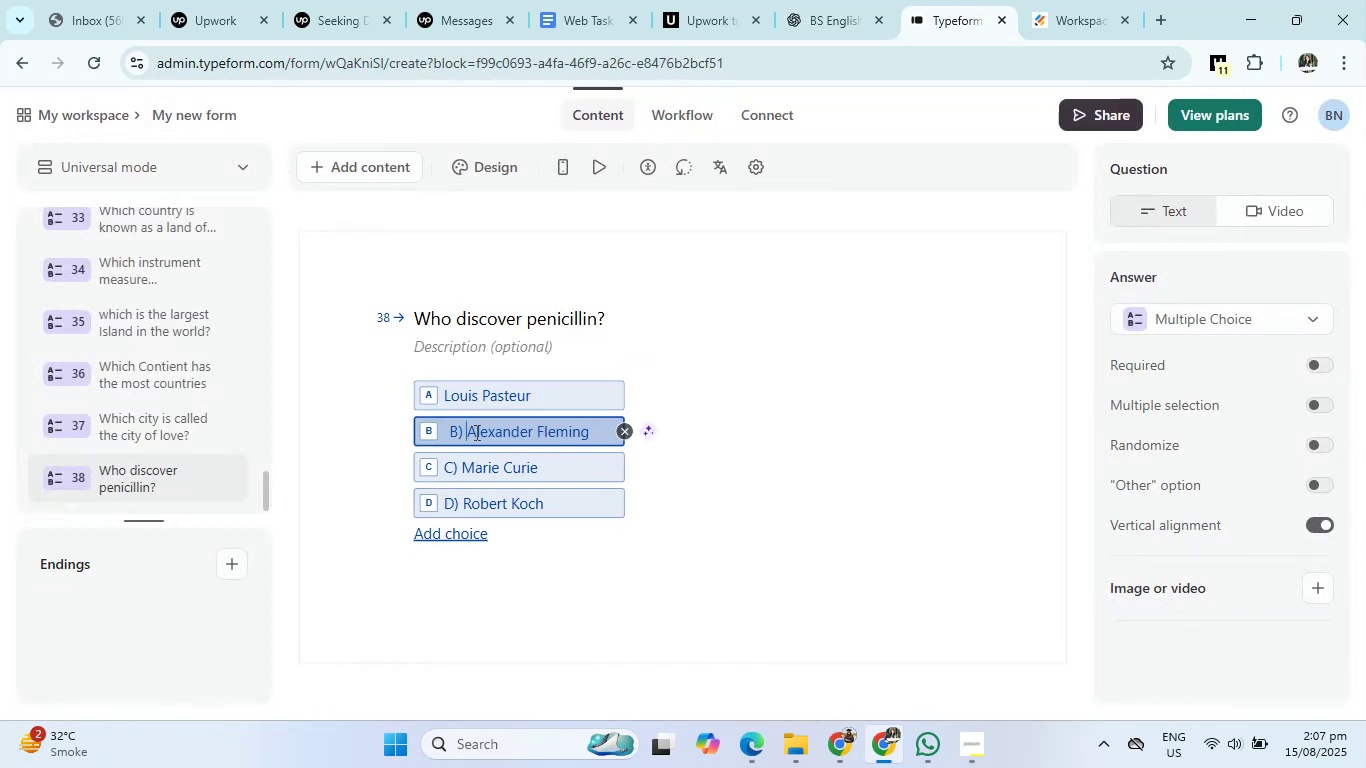 
key(Backspace)
 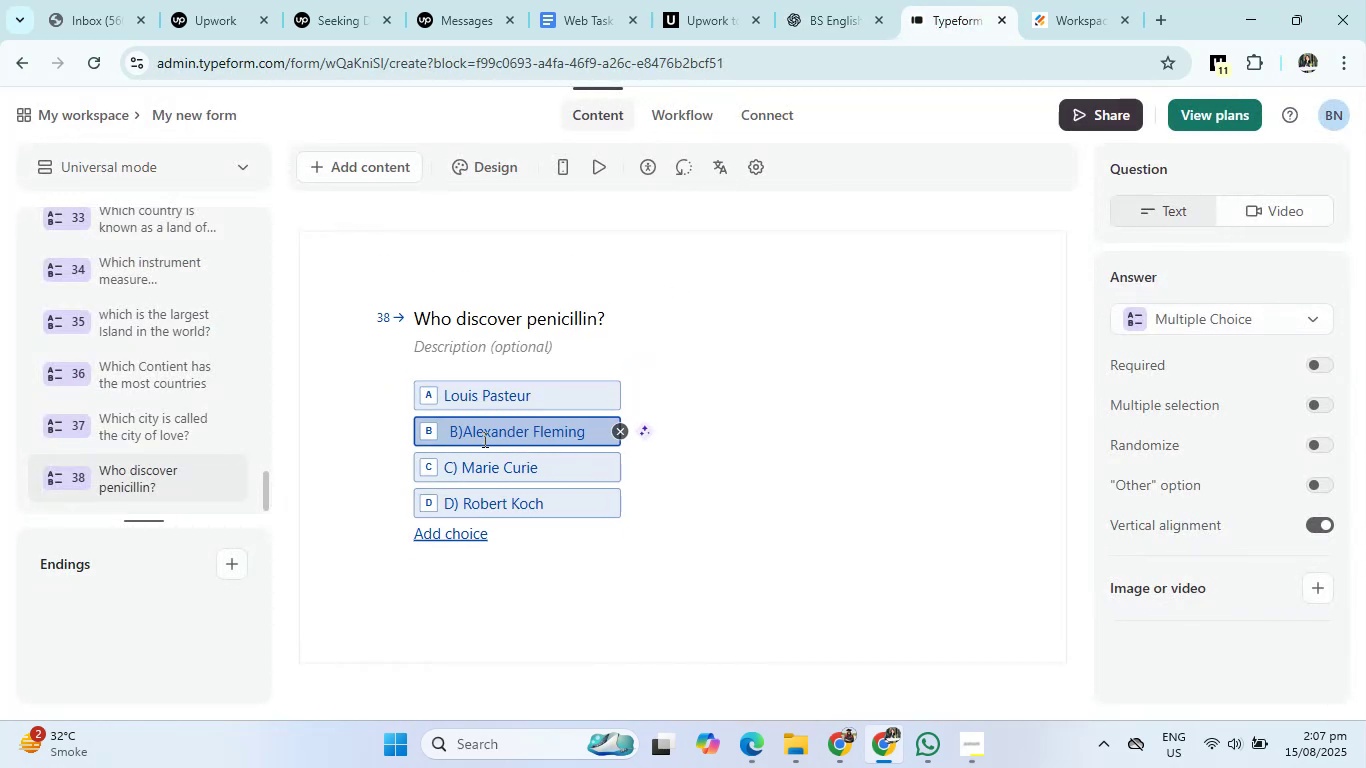 
key(Backspace)
 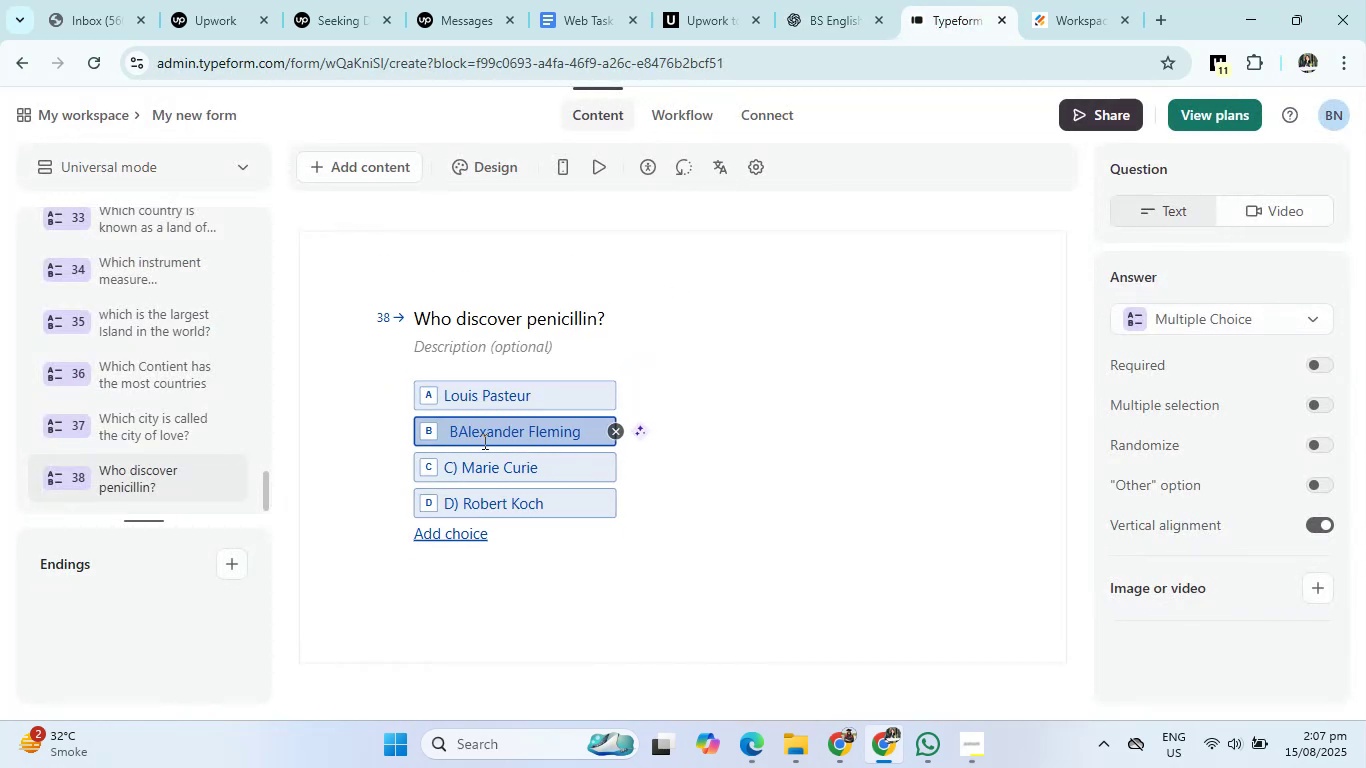 
key(Backspace)
 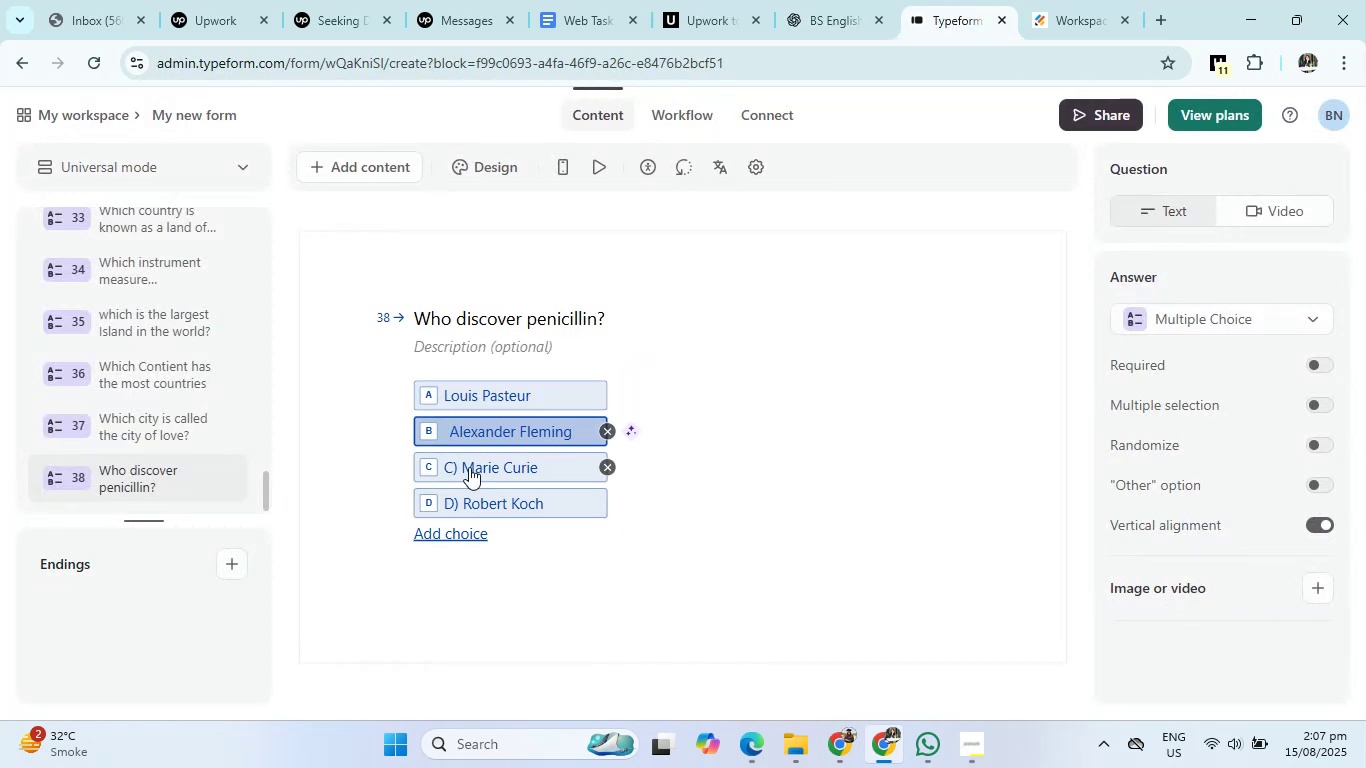 
key(Backspace)
 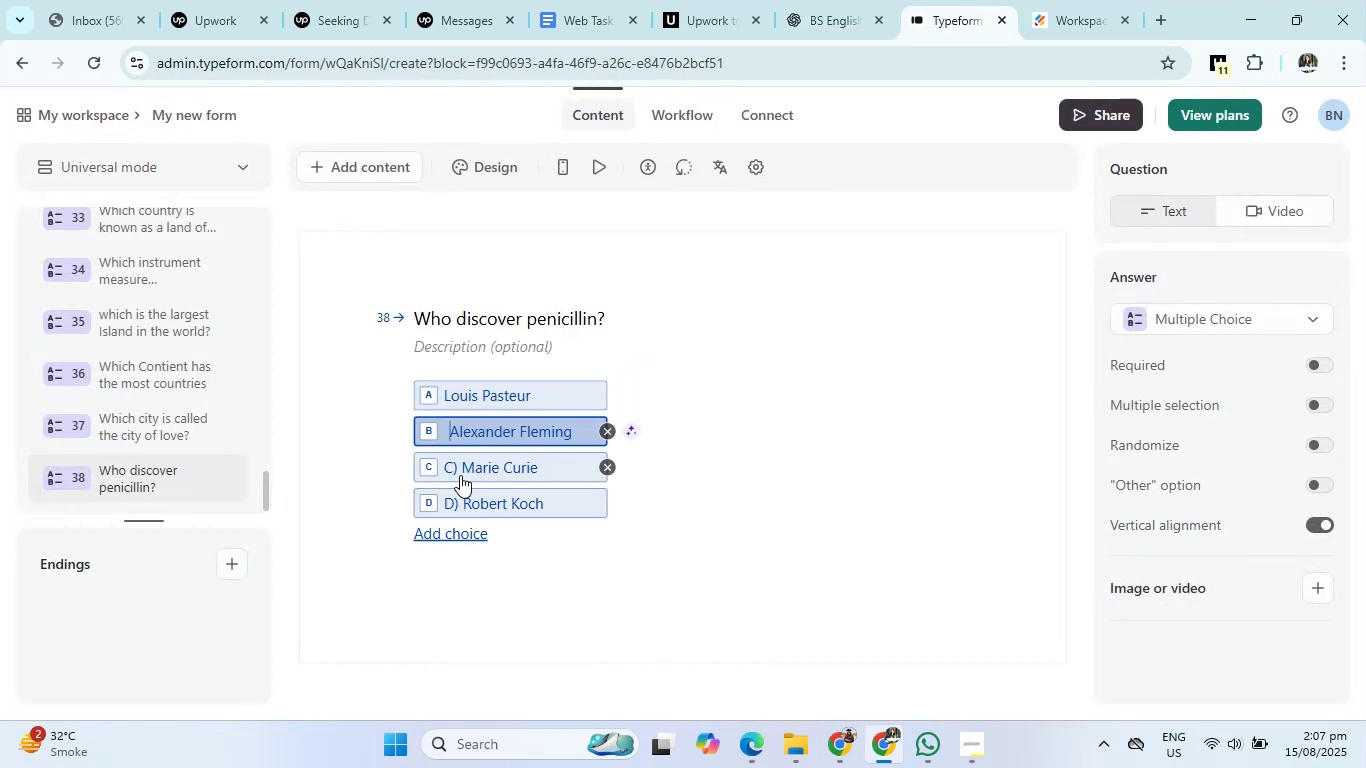 
left_click([460, 475])
 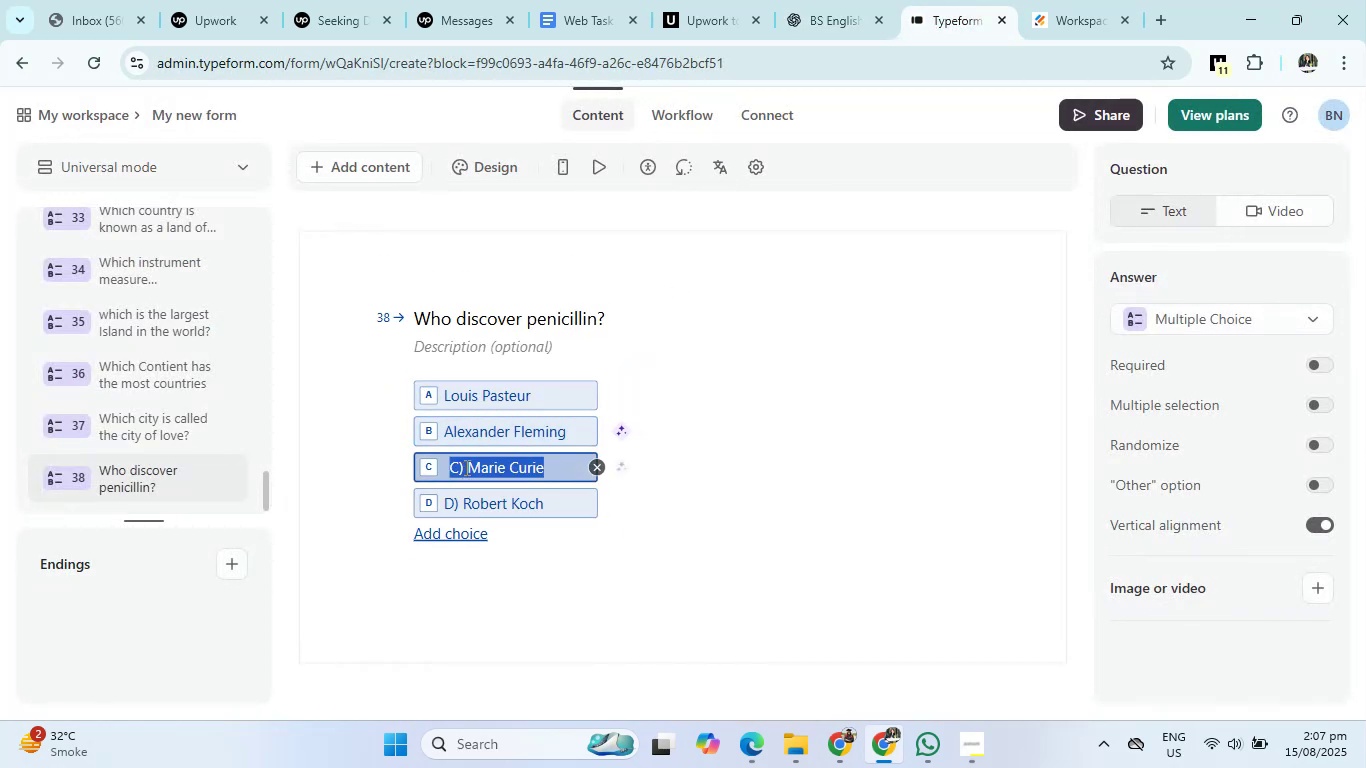 
left_click([468, 464])
 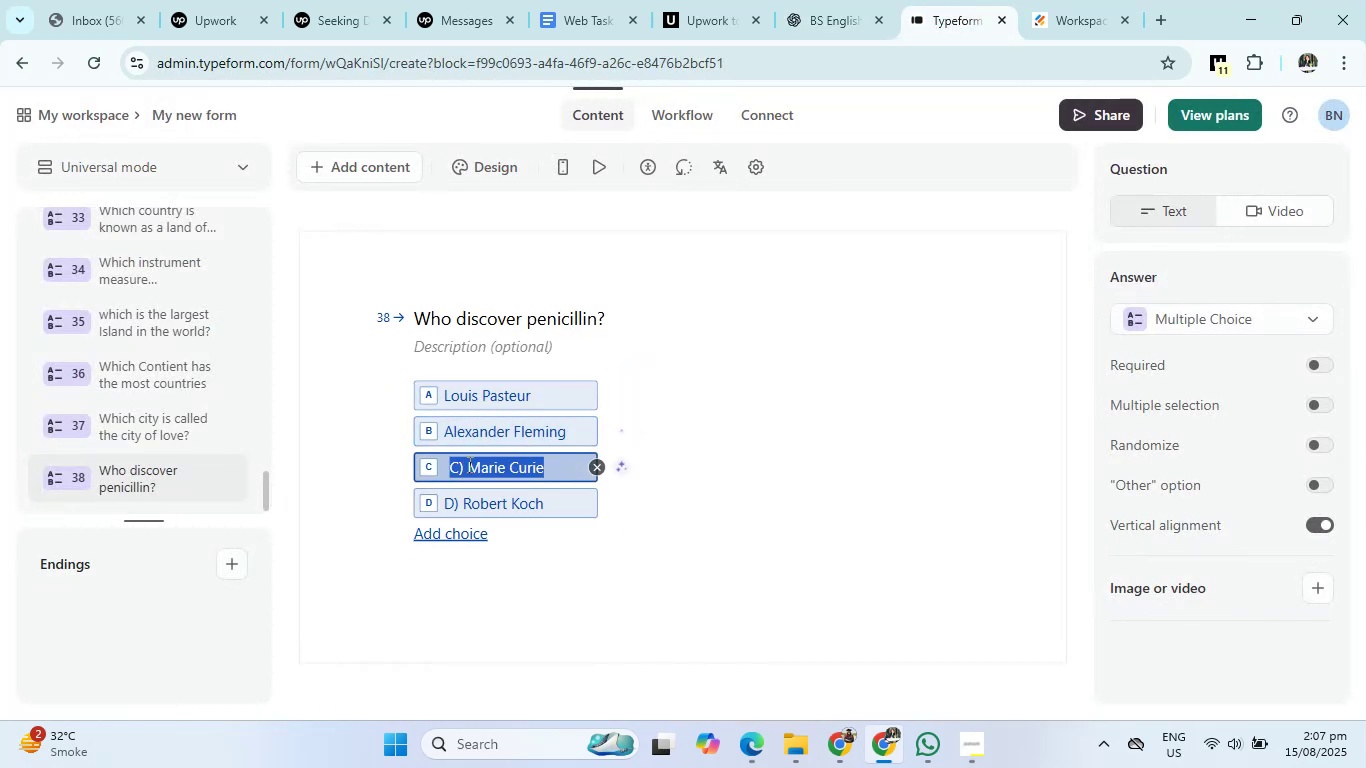 
key(Backspace)
 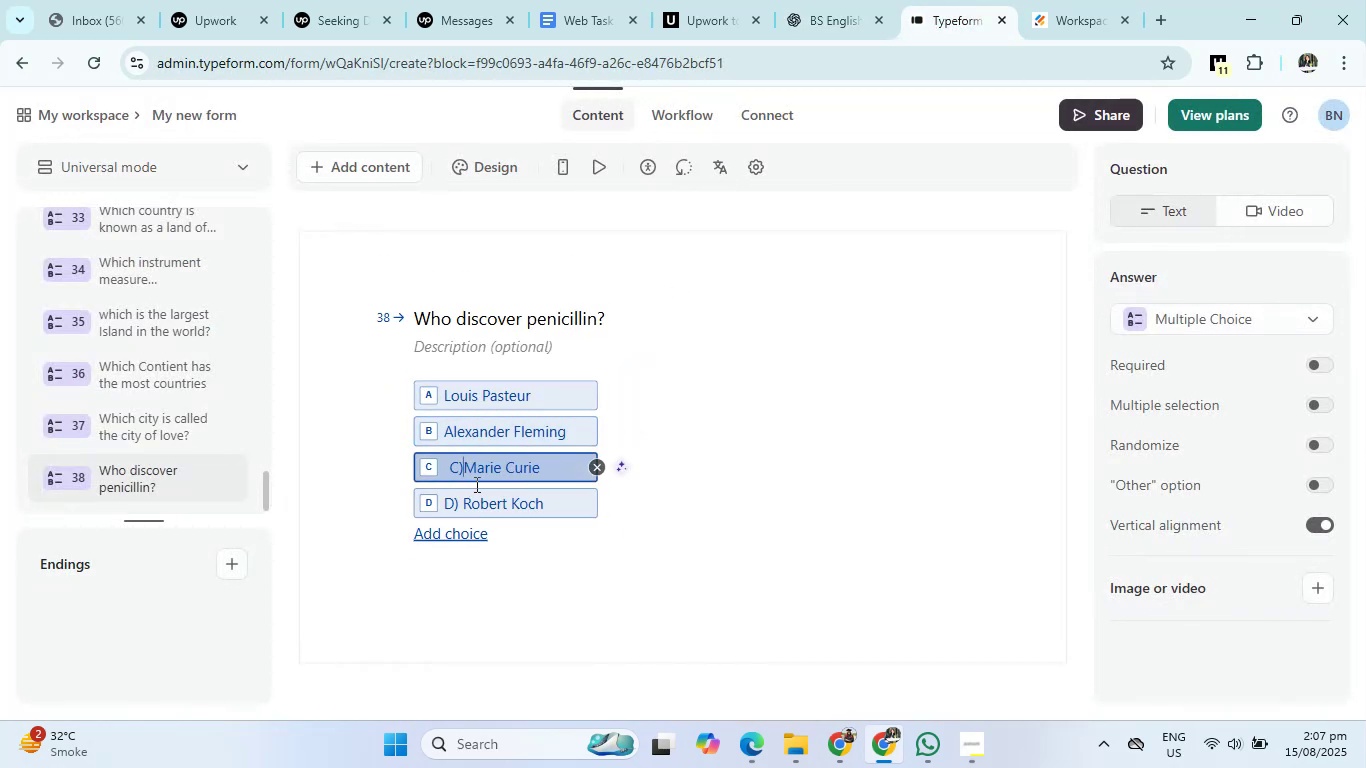 
key(Backspace)
 